 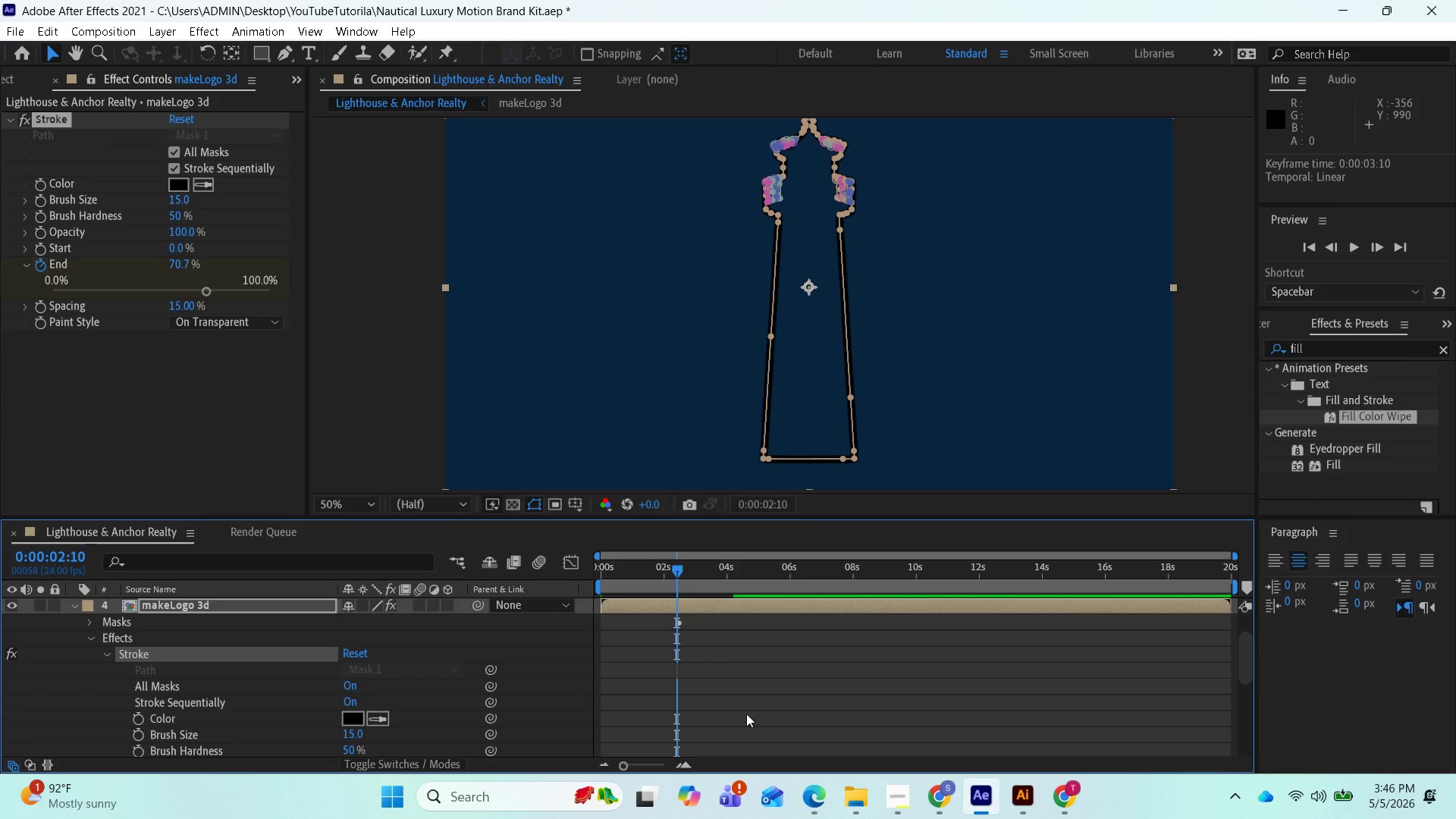 
left_click_drag(start_coordinate=[676, 573], to_coordinate=[631, 573])
 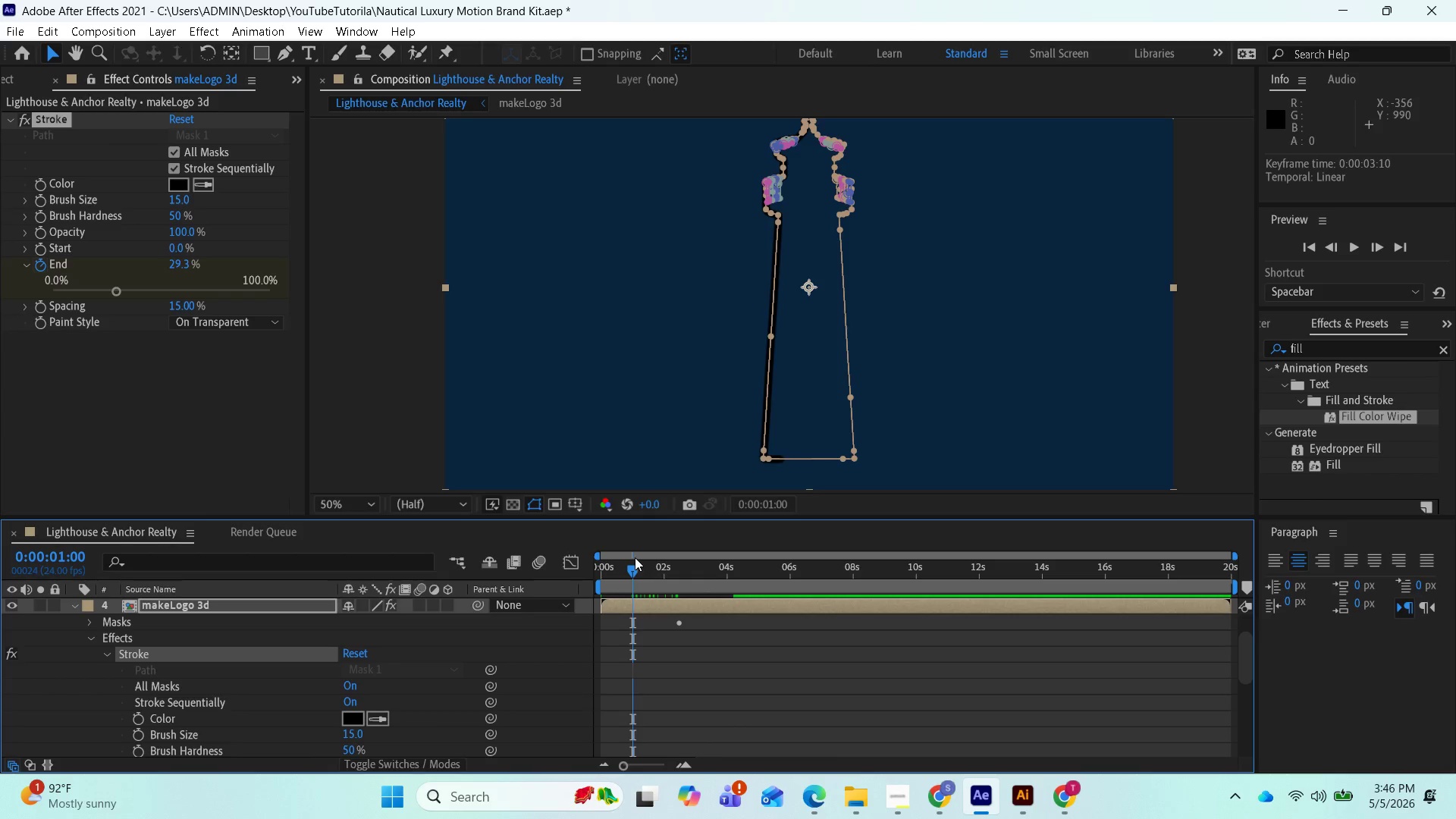 
left_click_drag(start_coordinate=[632, 573], to_coordinate=[595, 573])
 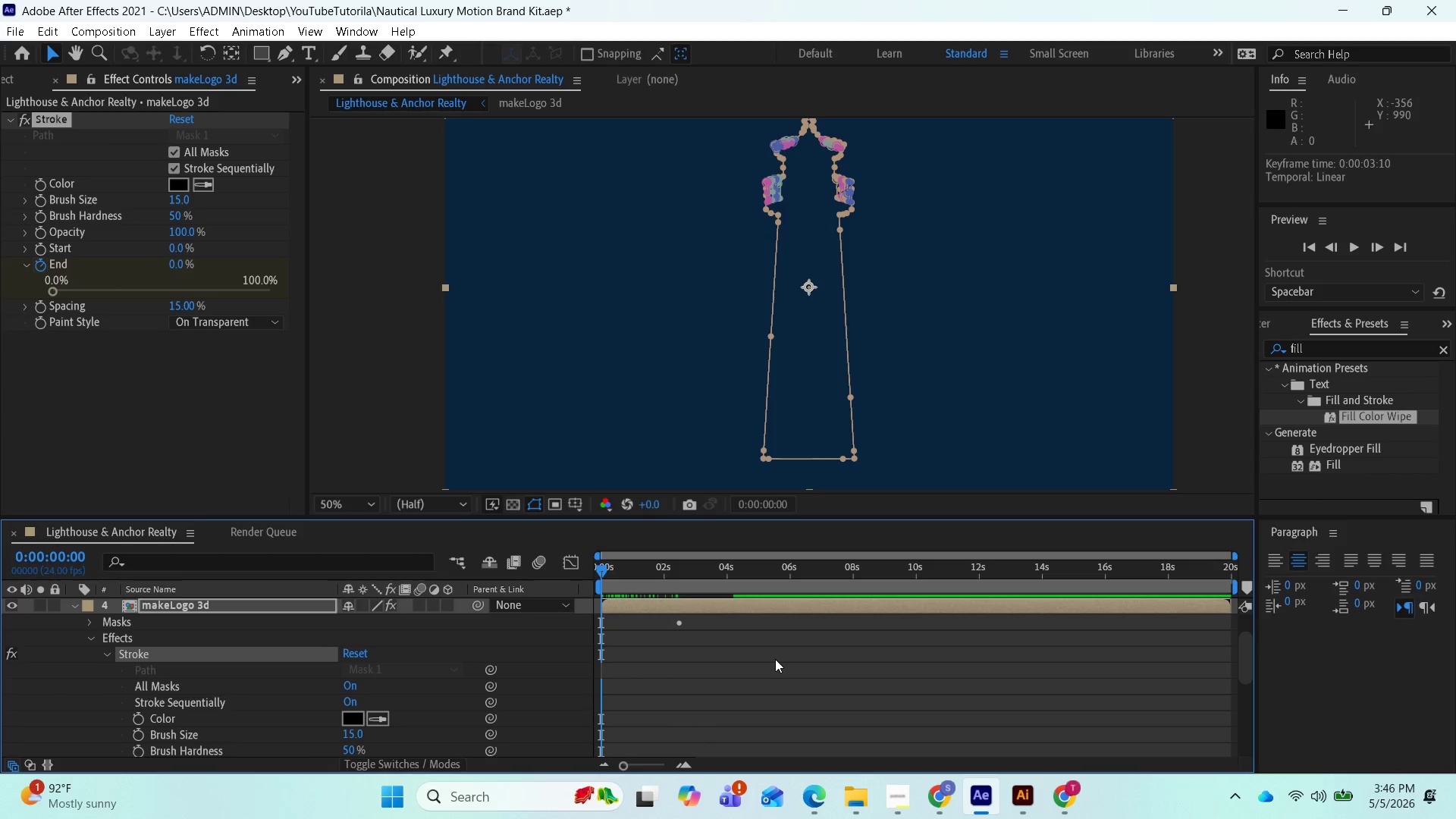 
key(Space)
 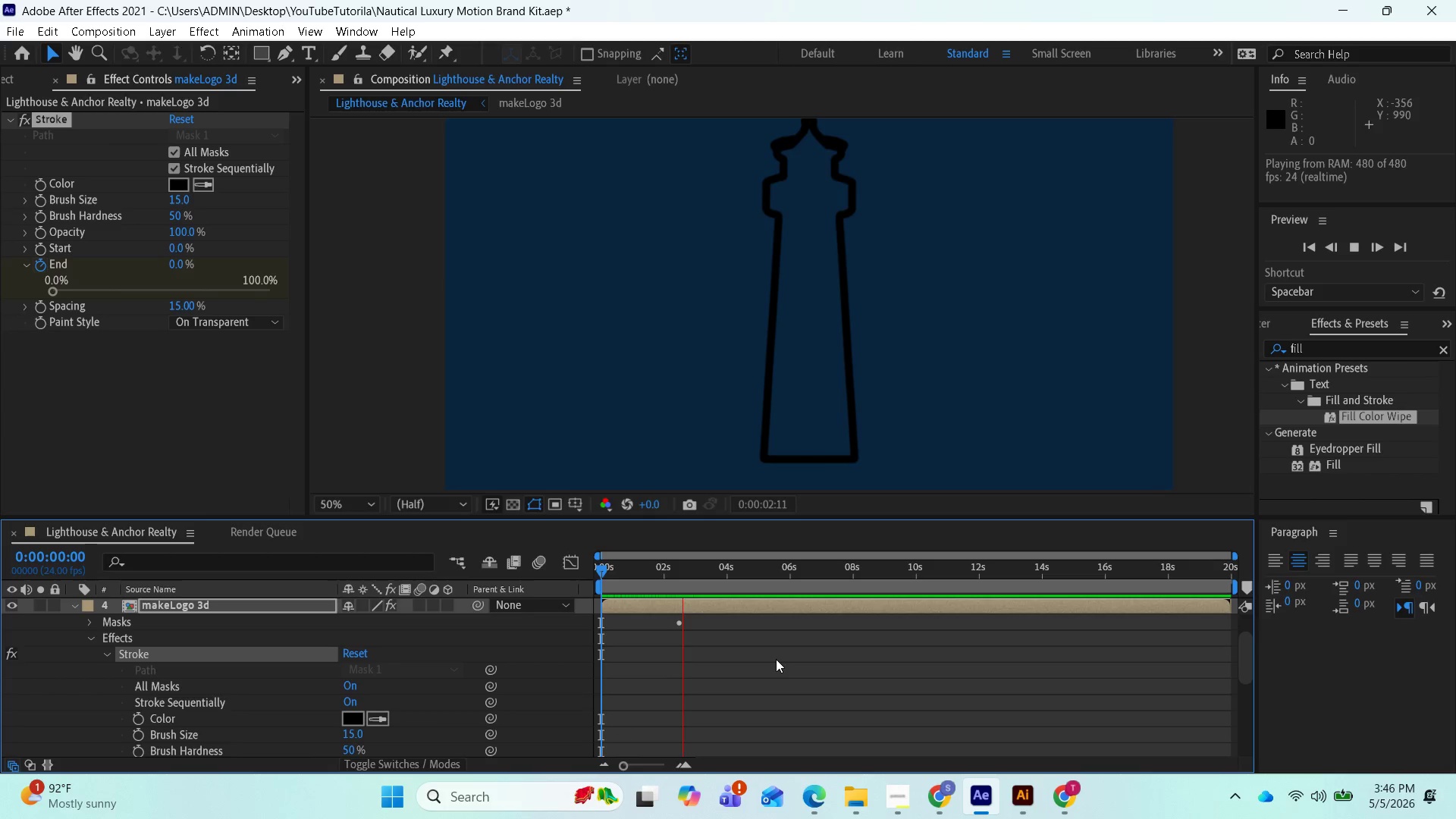 
scroll: coordinate [776, 663], scroll_direction: up, amount: 1.0
 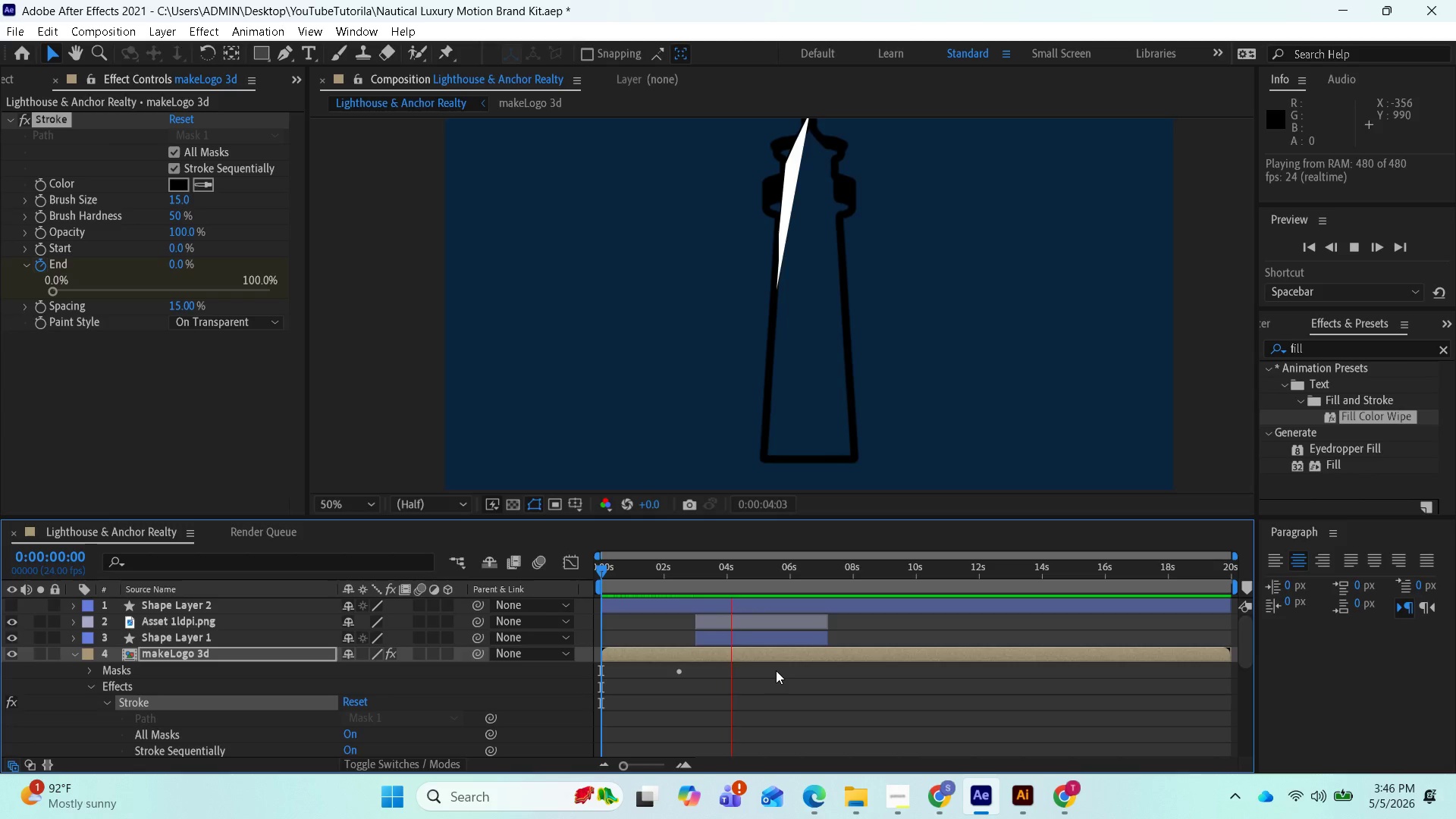 
key(Space)
 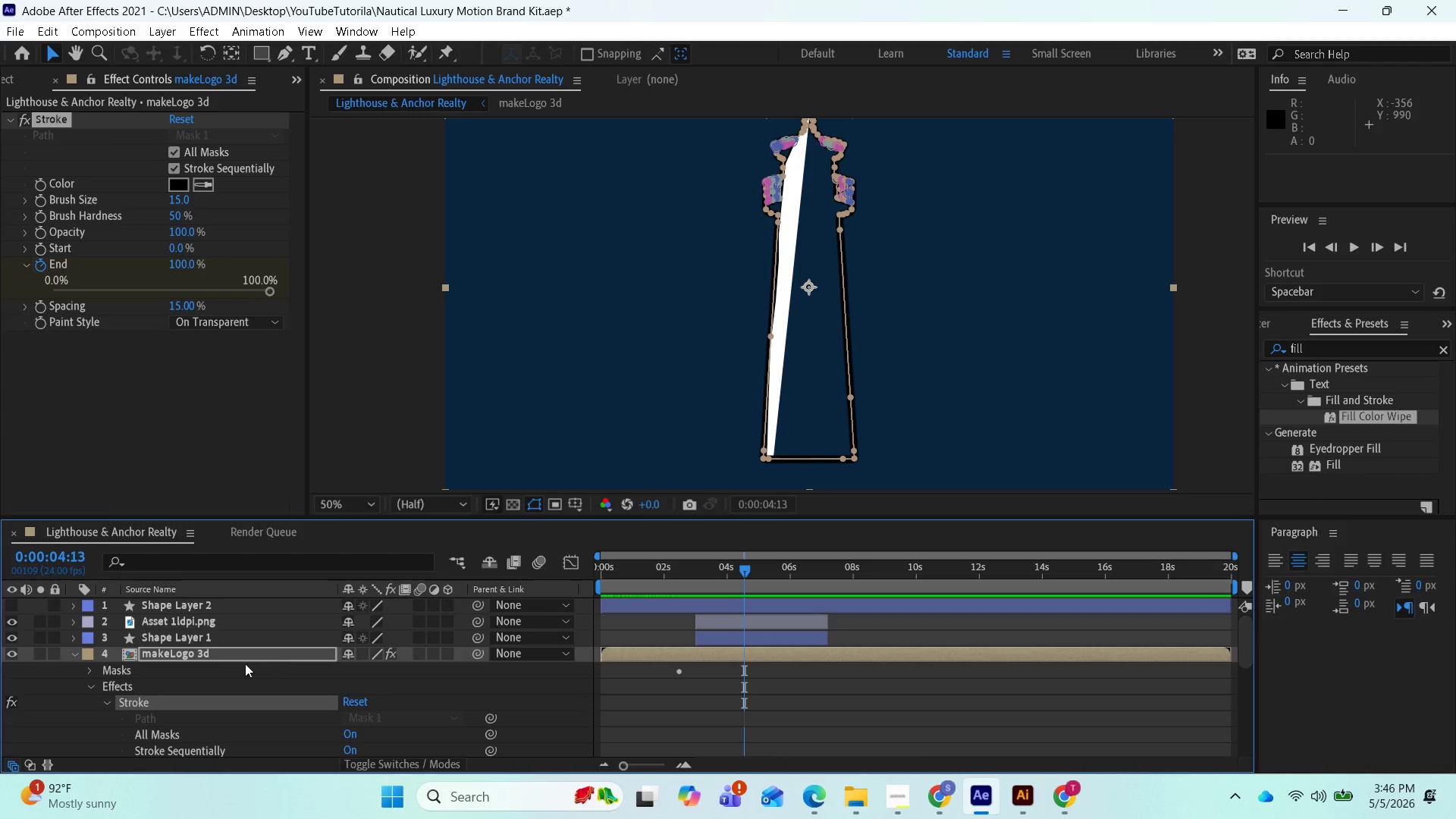 
left_click([93, 668])
 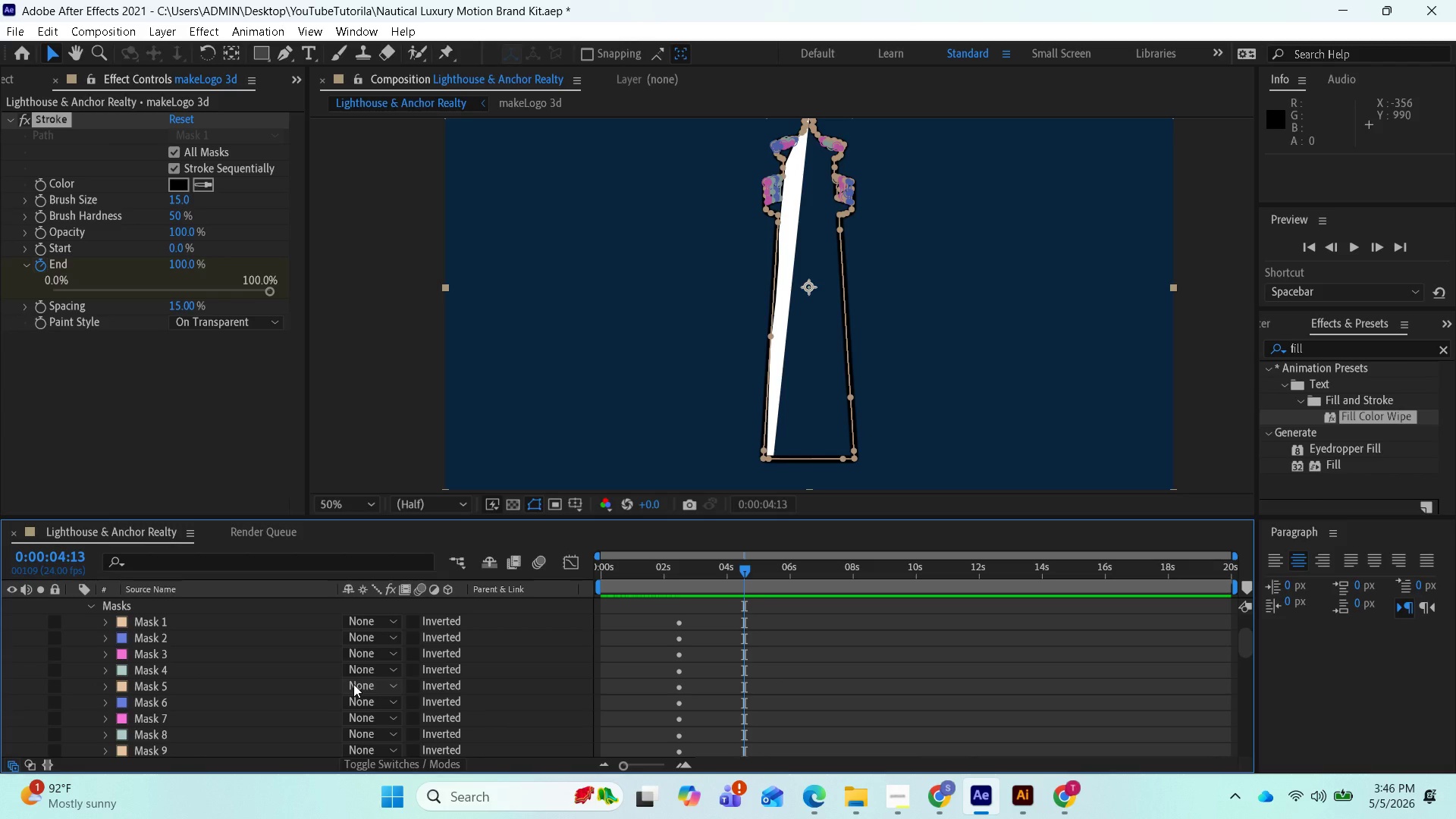 
scroll: coordinate [353, 684], scroll_direction: up, amount: 1.0
 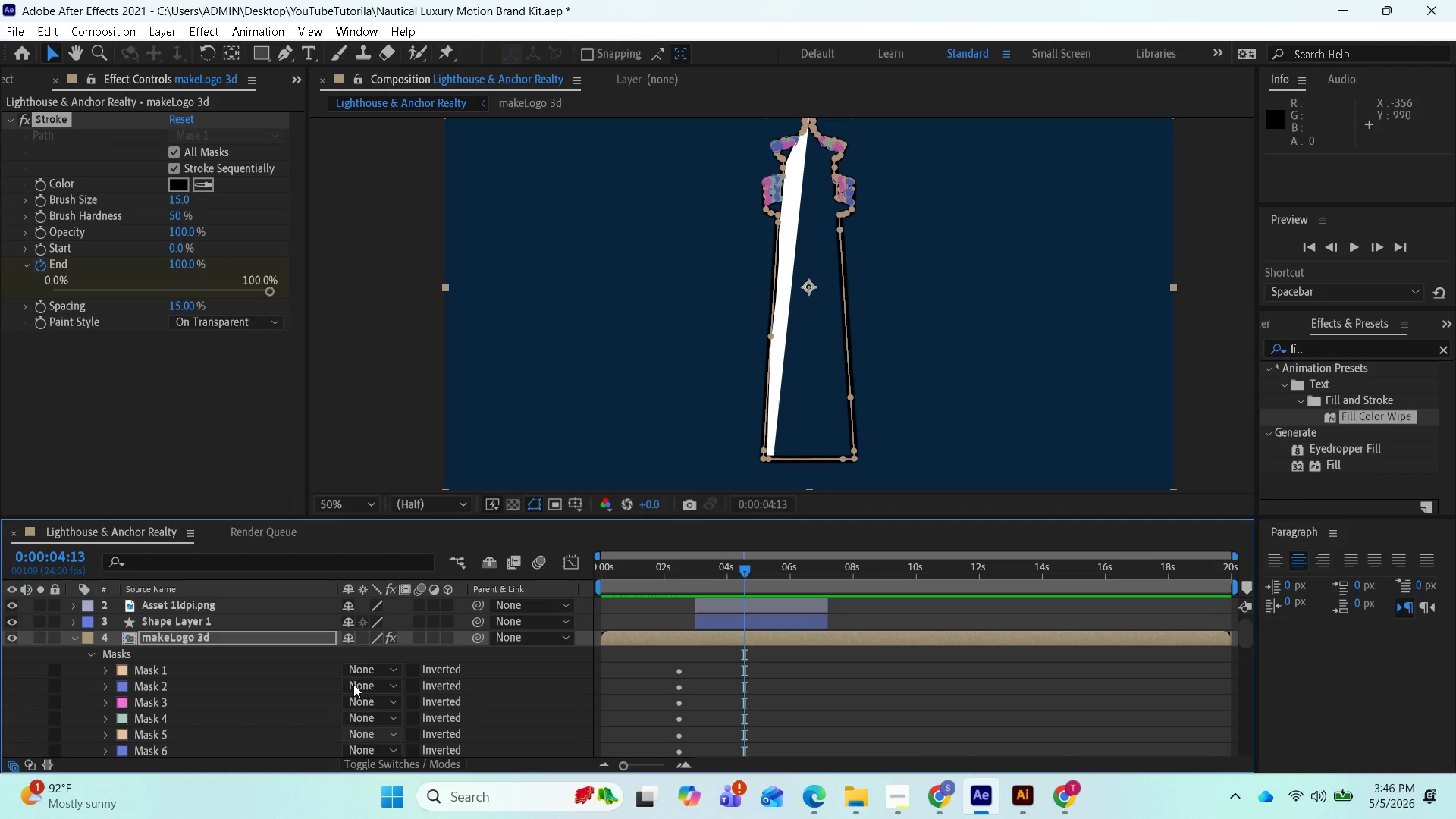 
scroll: coordinate [353, 685], scroll_direction: down, amount: 6.0
 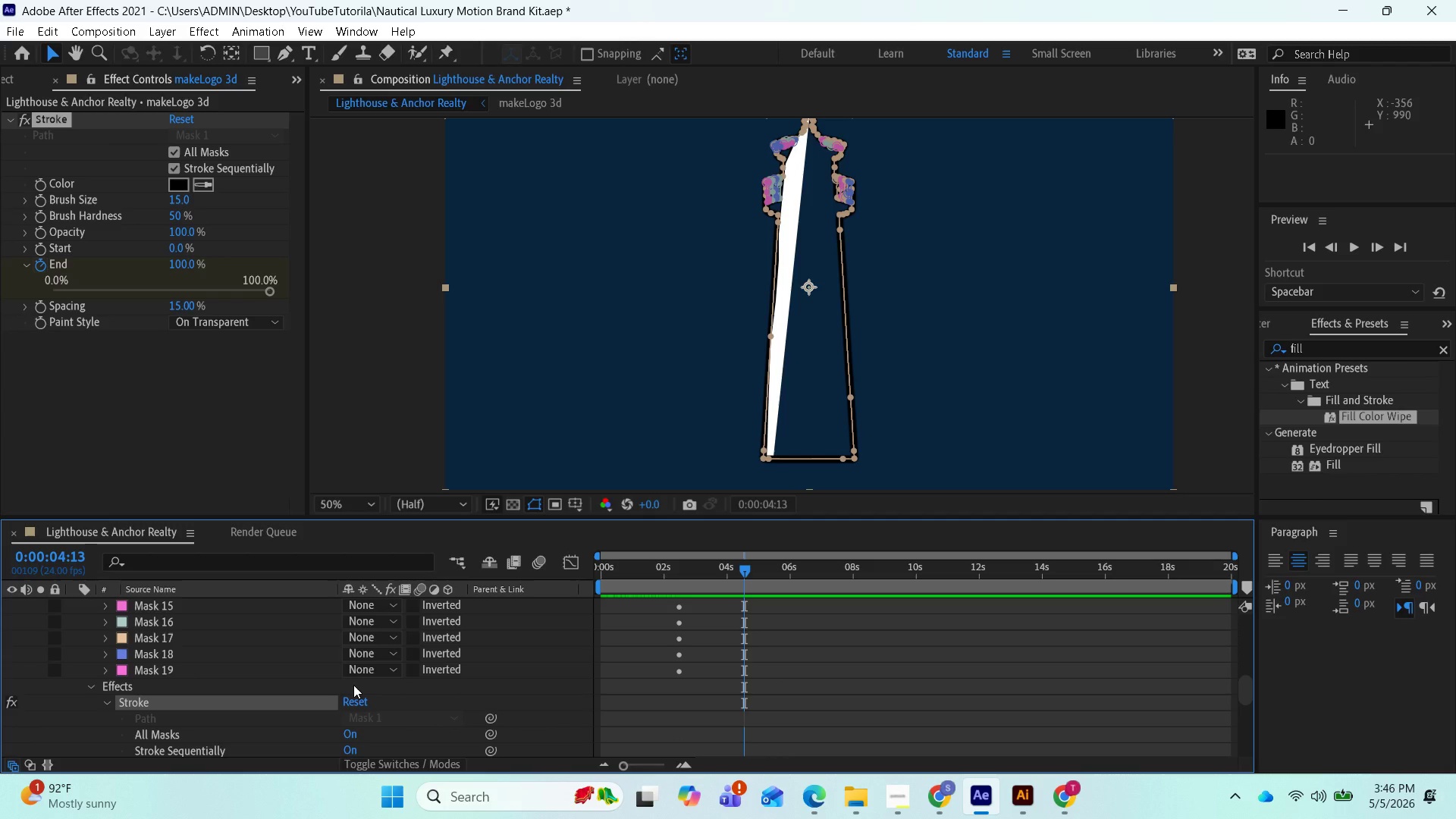 
scroll: coordinate [288, 687], scroll_direction: up, amount: 6.0
 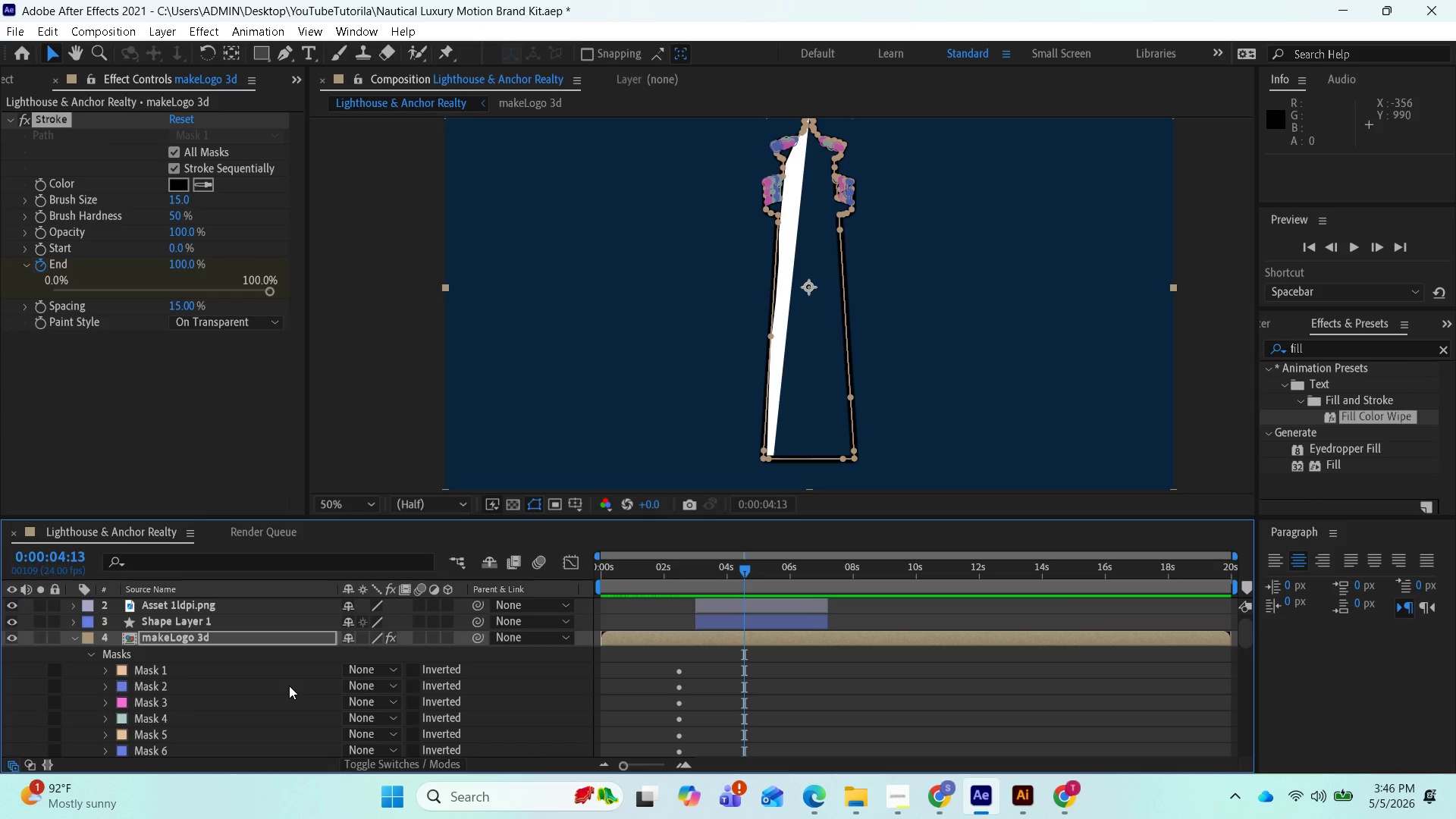 
scroll: coordinate [466, 692], scroll_direction: down, amount: 8.0
 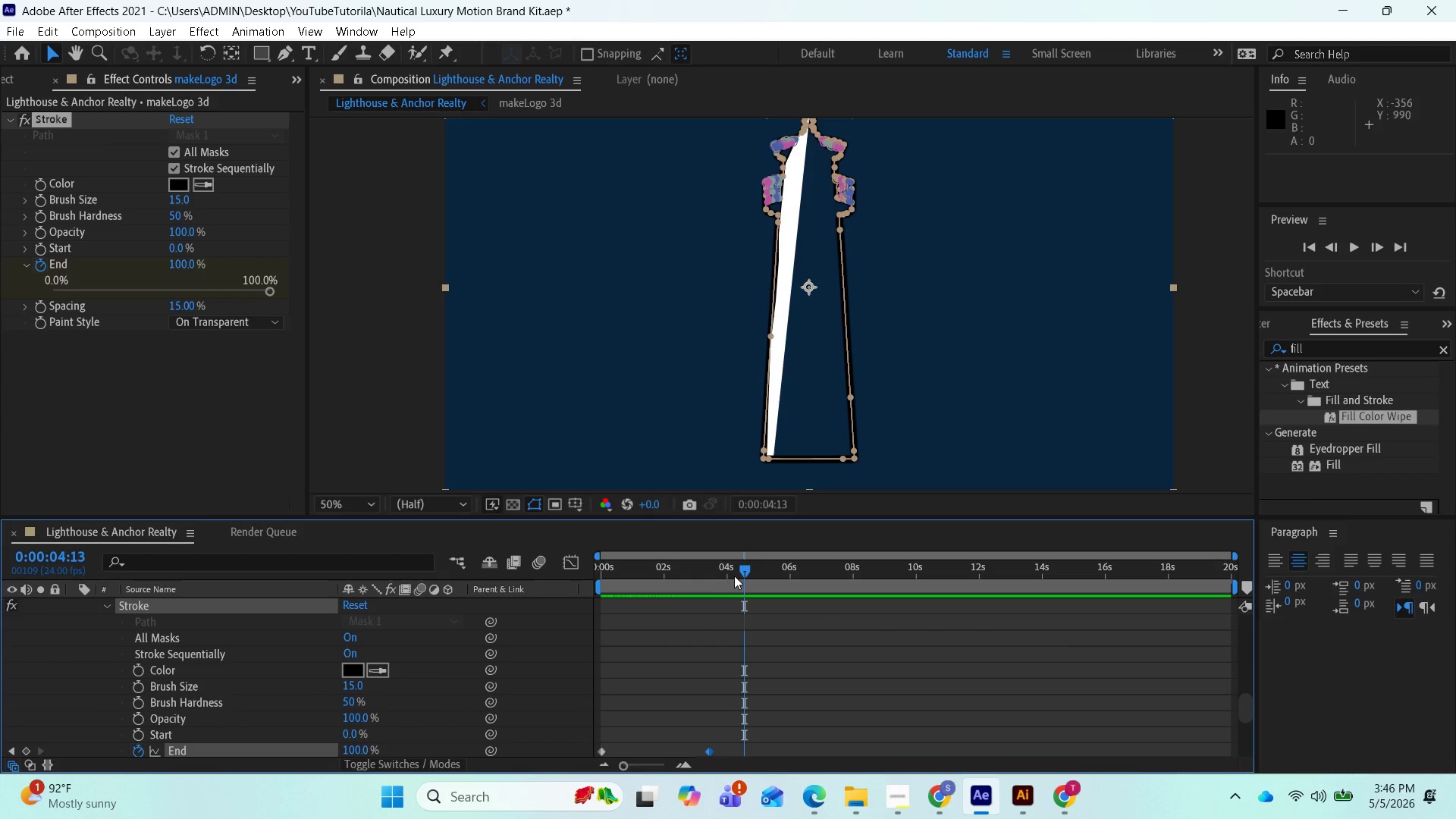 
left_click_drag(start_coordinate=[740, 566], to_coordinate=[541, 568])
 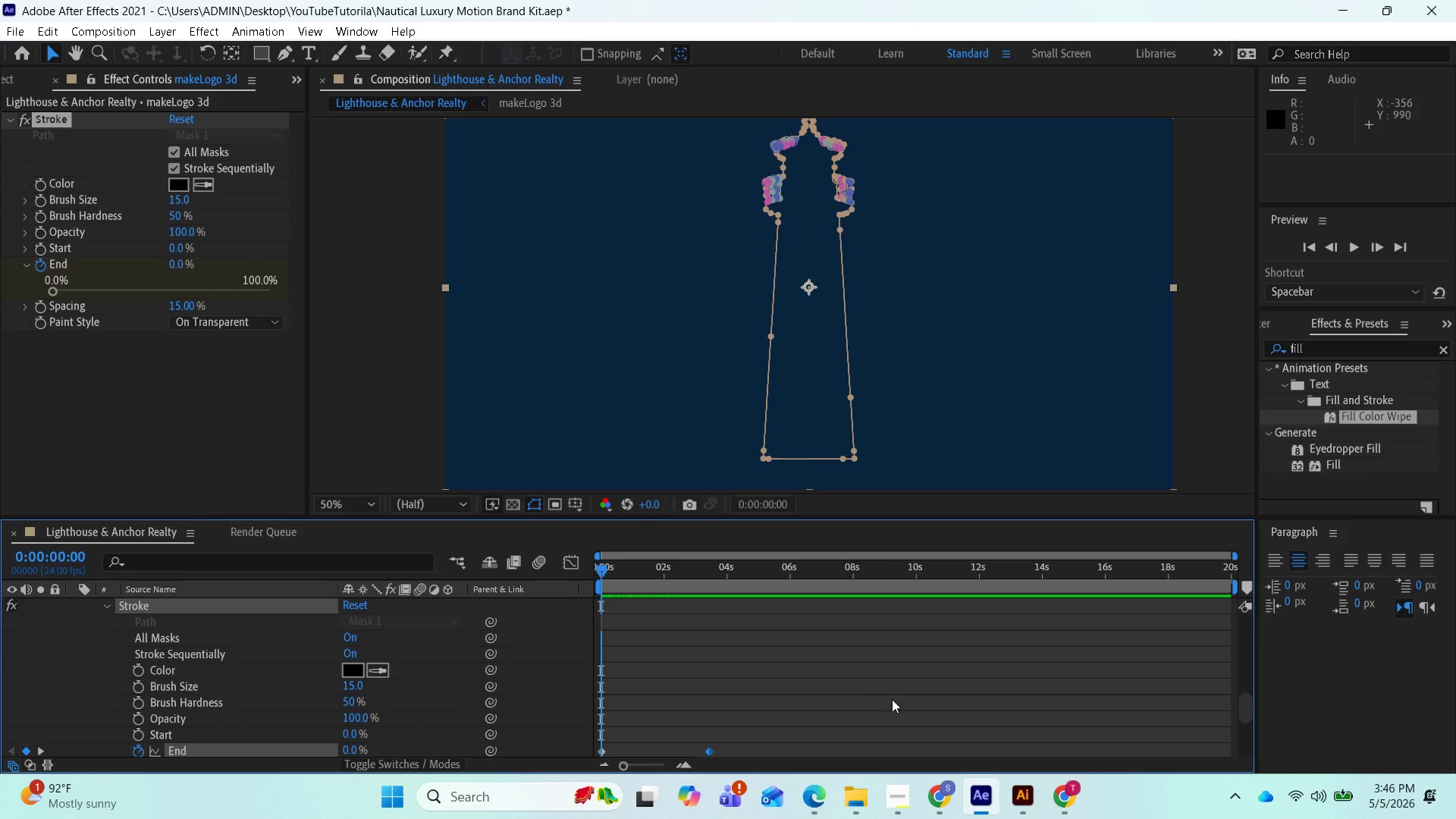 
key(Space)
 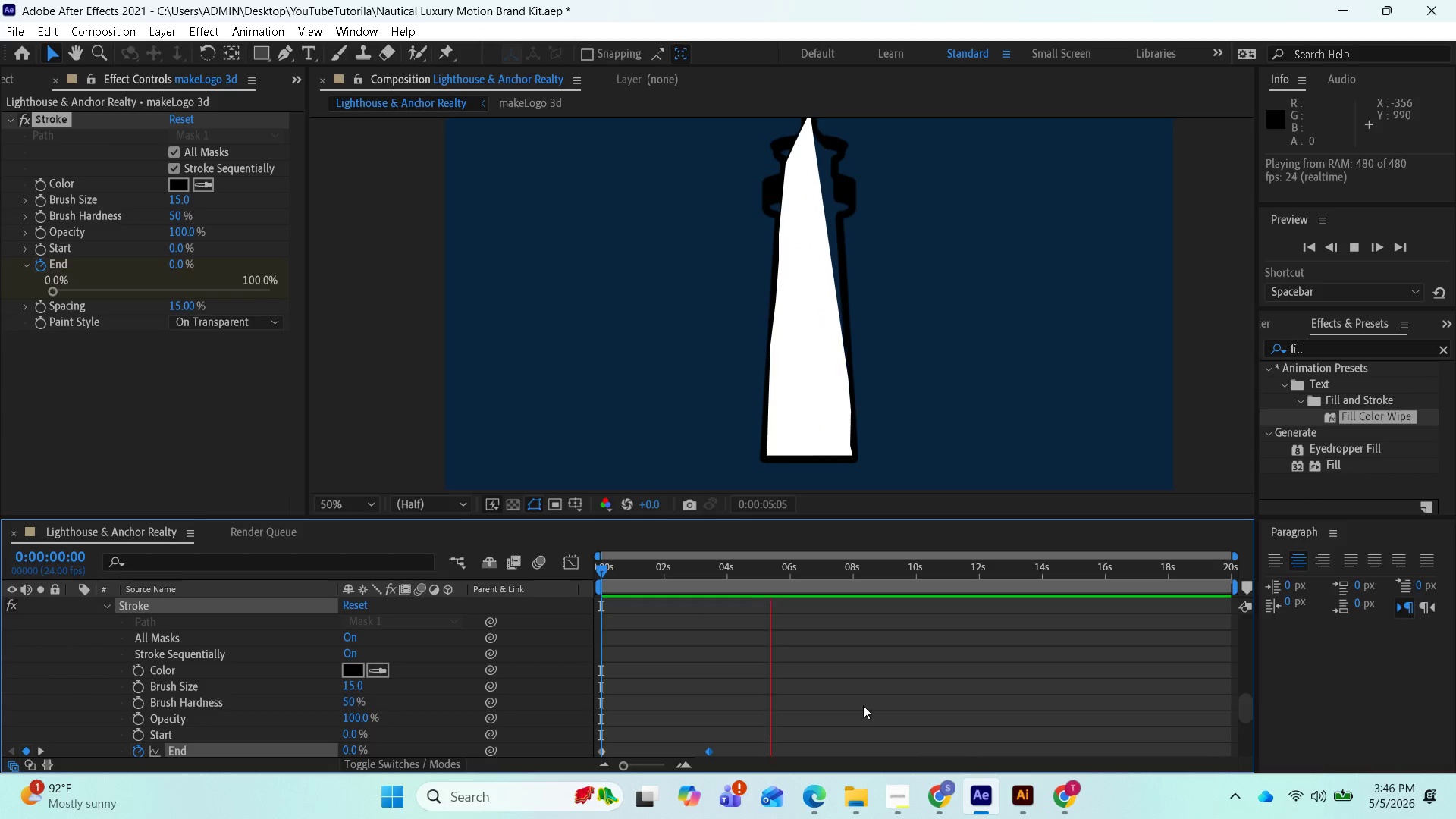 
wait(7.56)
 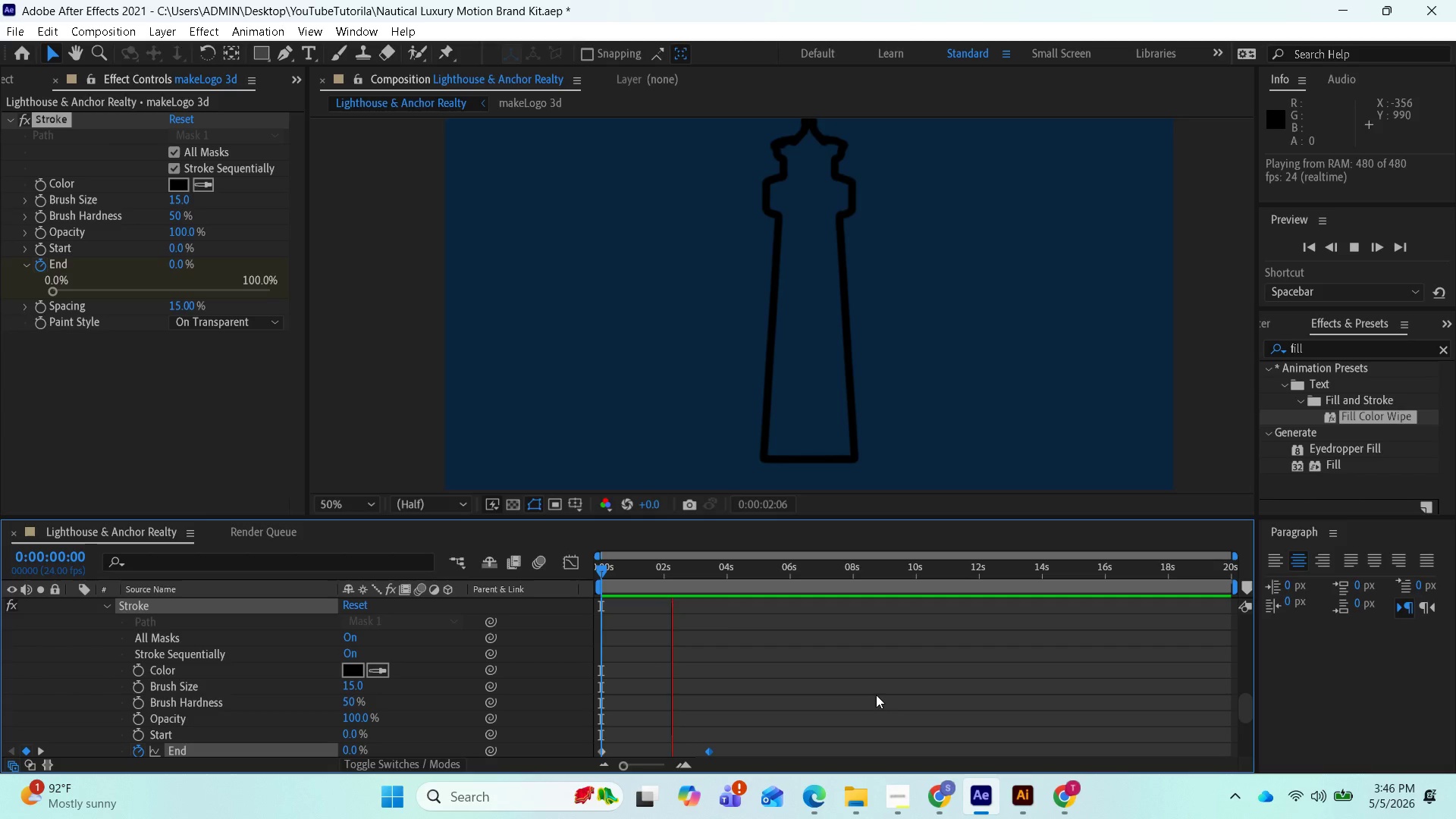 
key(Space)
 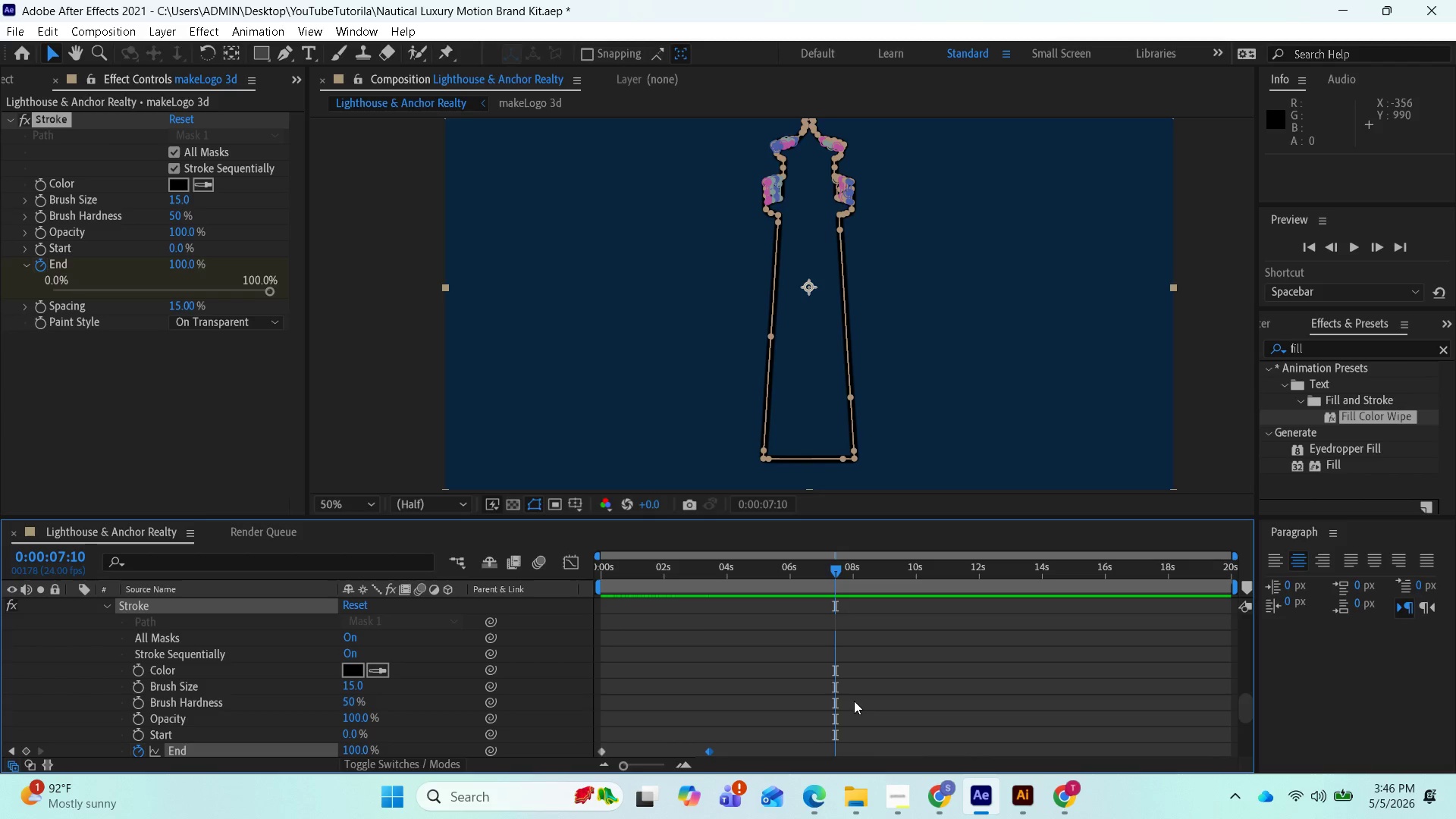 
scroll: coordinate [849, 695], scroll_direction: down, amount: 10.0
 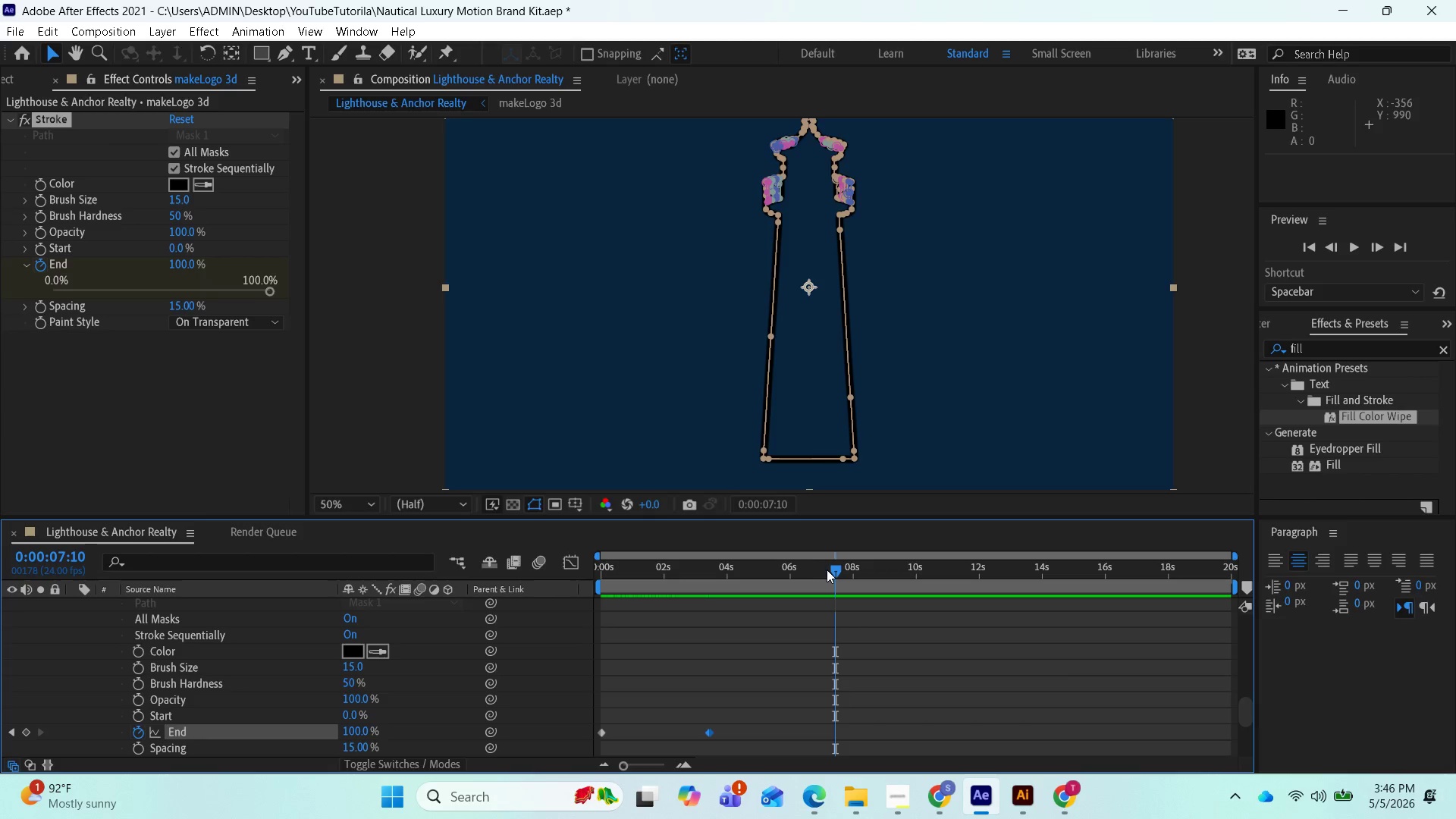 
left_click_drag(start_coordinate=[830, 571], to_coordinate=[764, 576])
 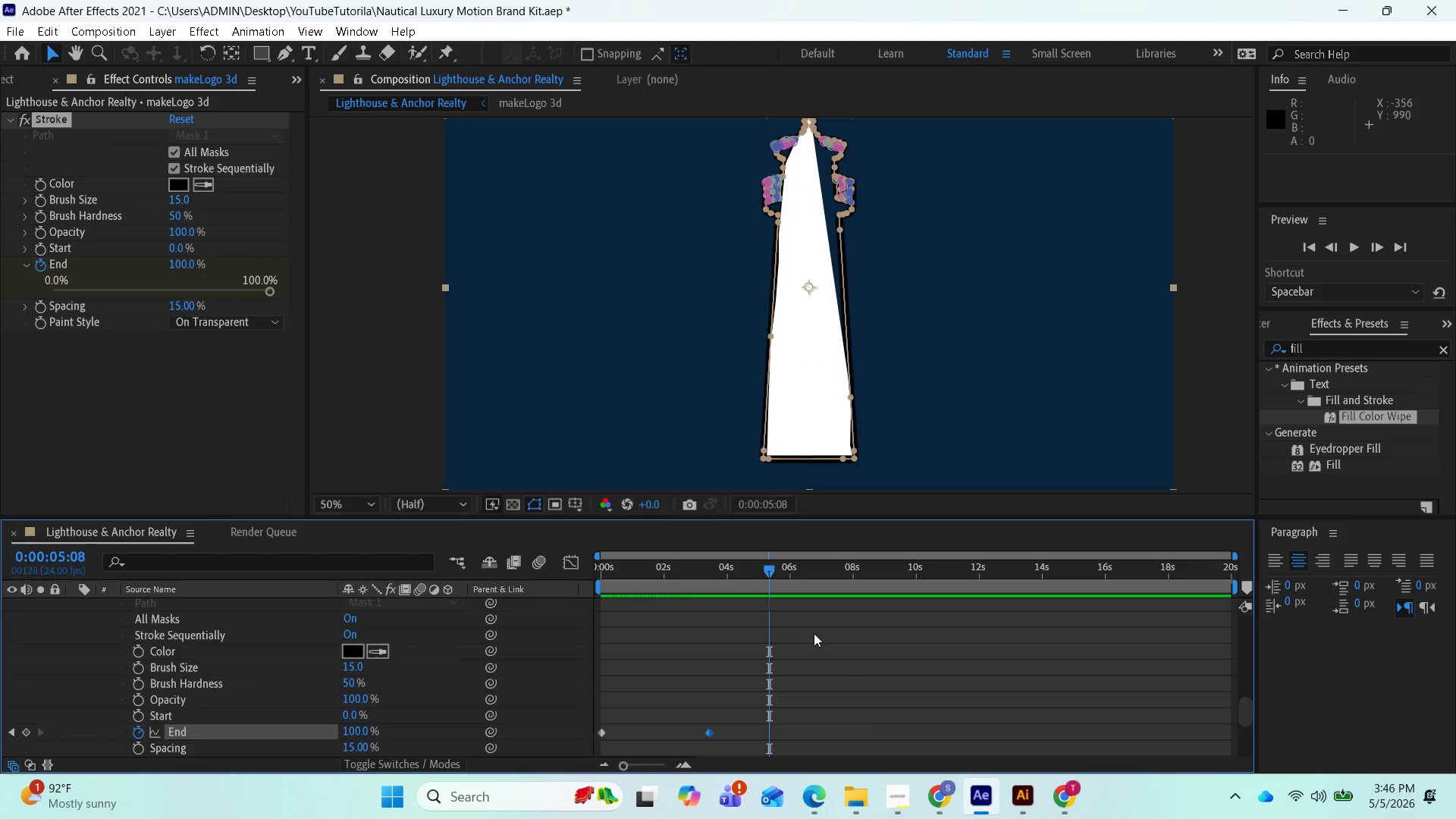 
scroll: coordinate [827, 665], scroll_direction: up, amount: 10.0
 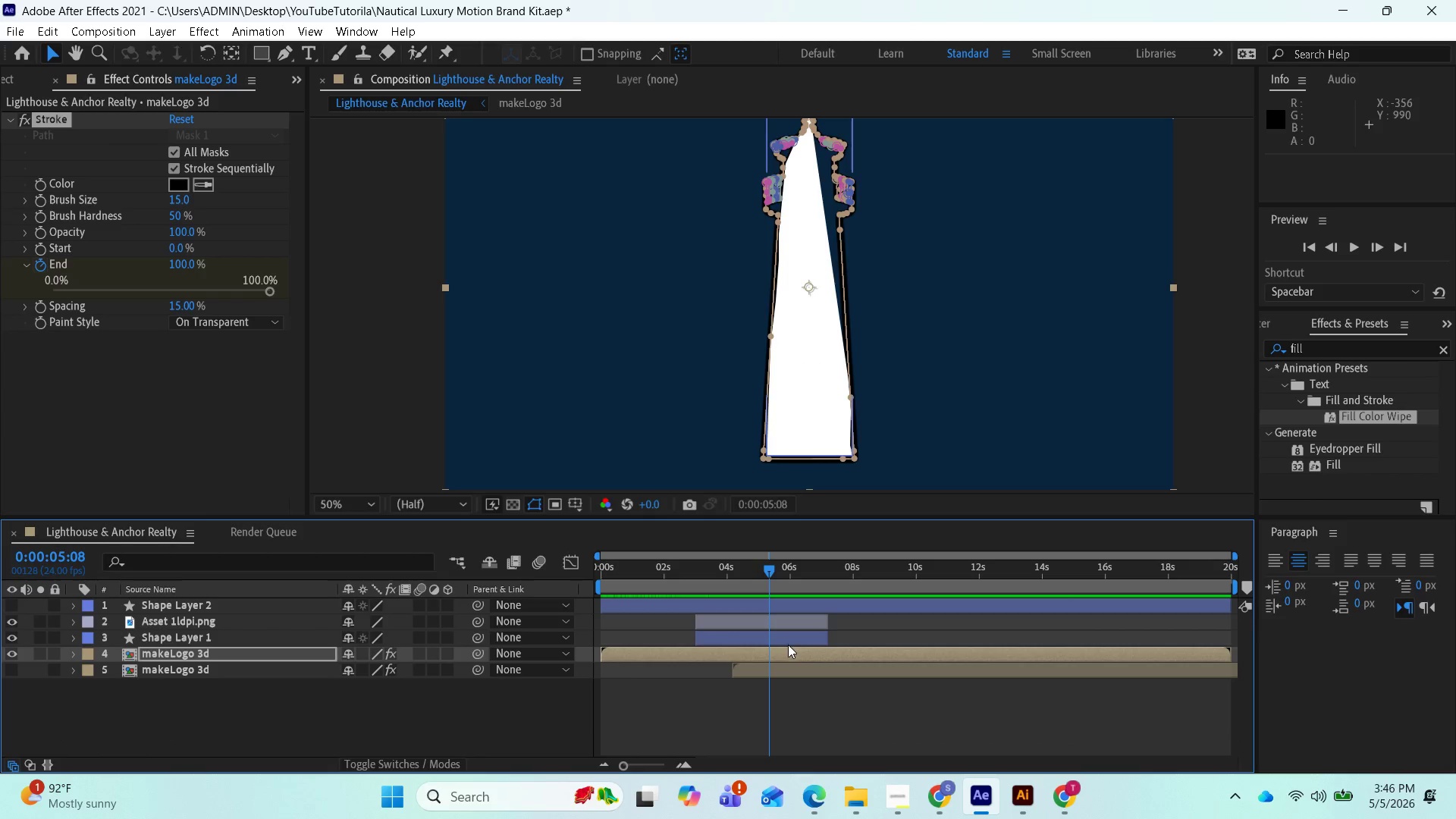 
left_click_drag(start_coordinate=[792, 670], to_coordinate=[886, 681])
 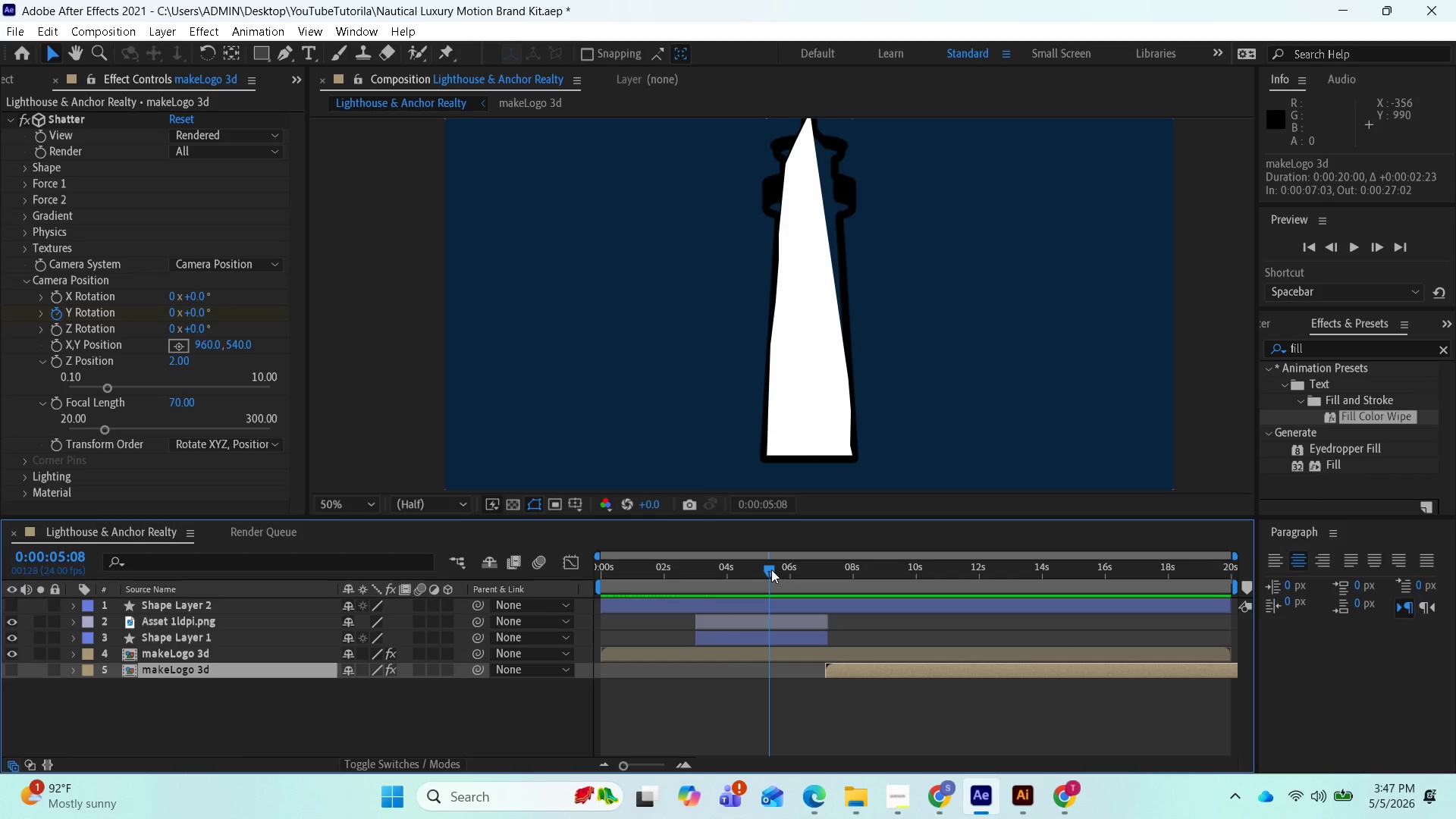 
left_click_drag(start_coordinate=[770, 570], to_coordinate=[796, 573])
 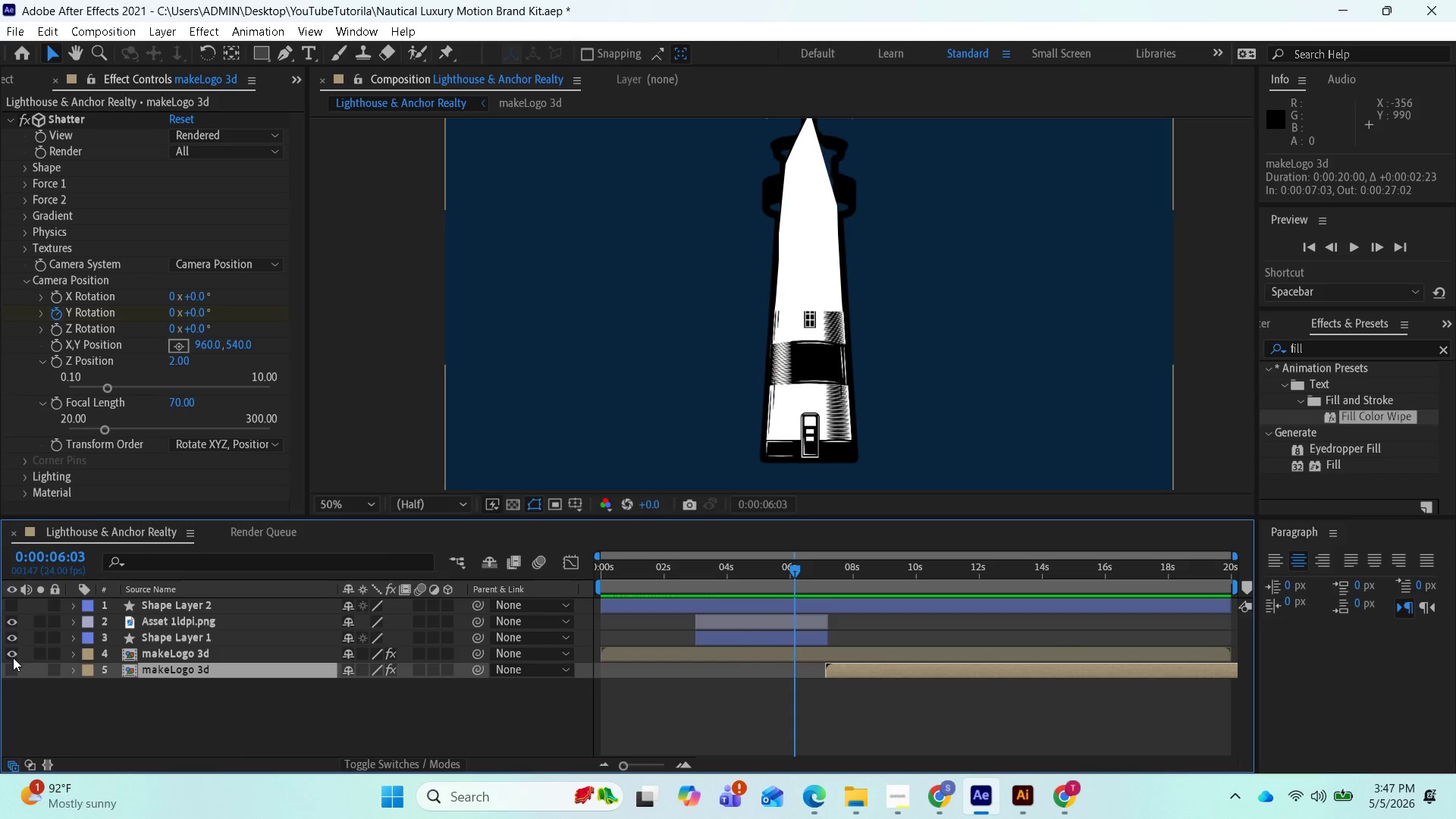 
left_click([11, 662])
 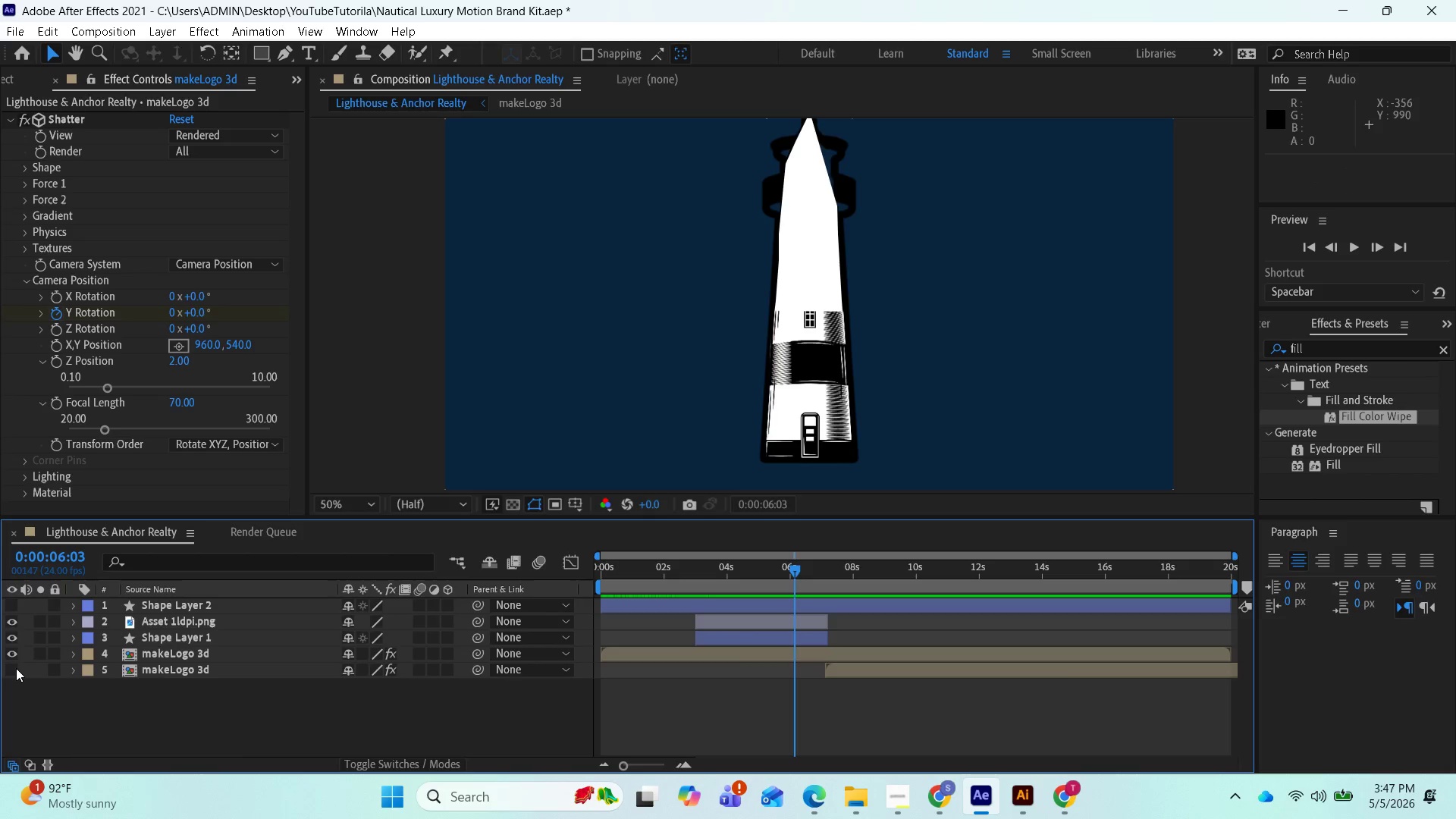 
left_click([16, 668])
 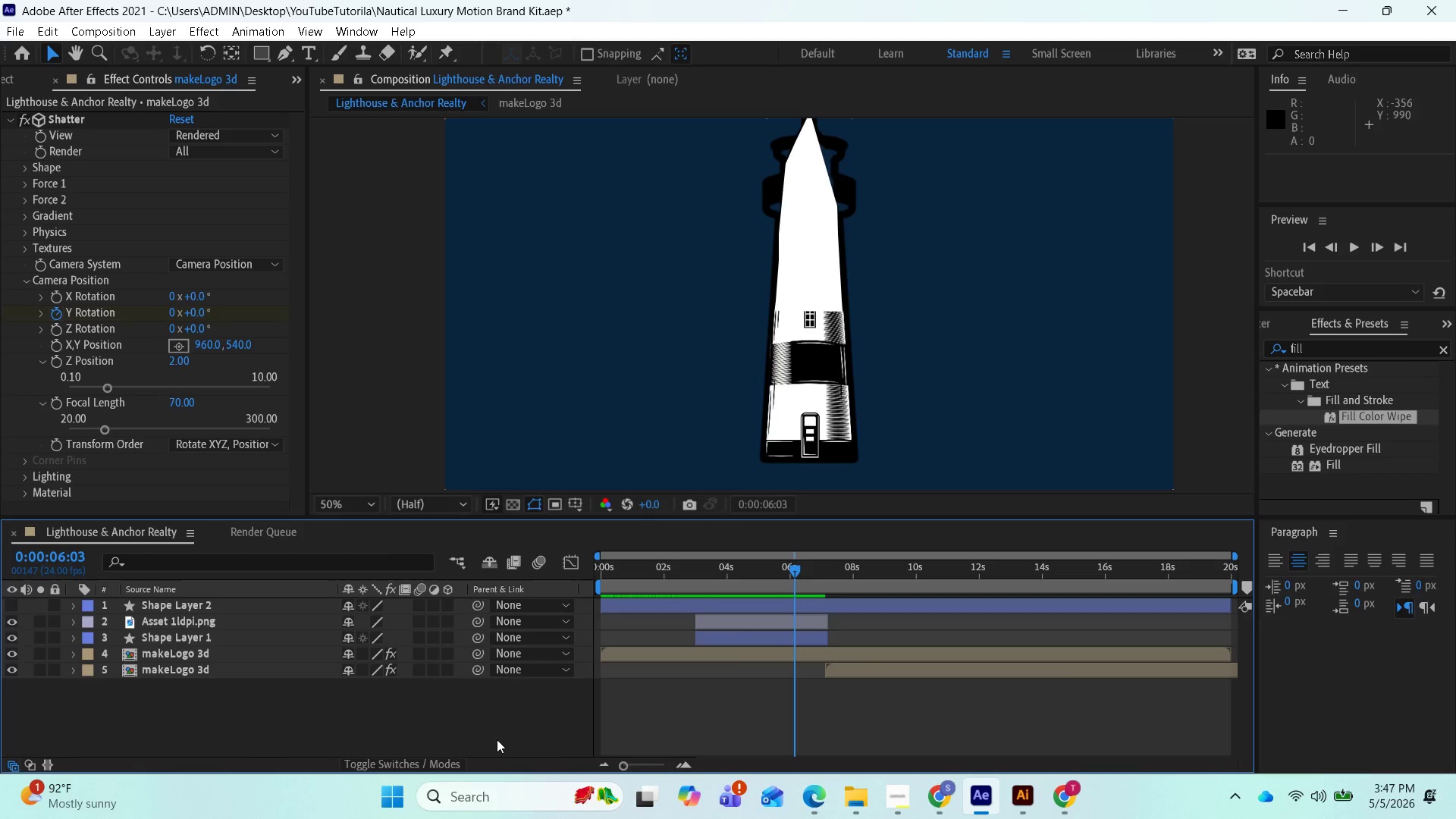 
key(Space)
 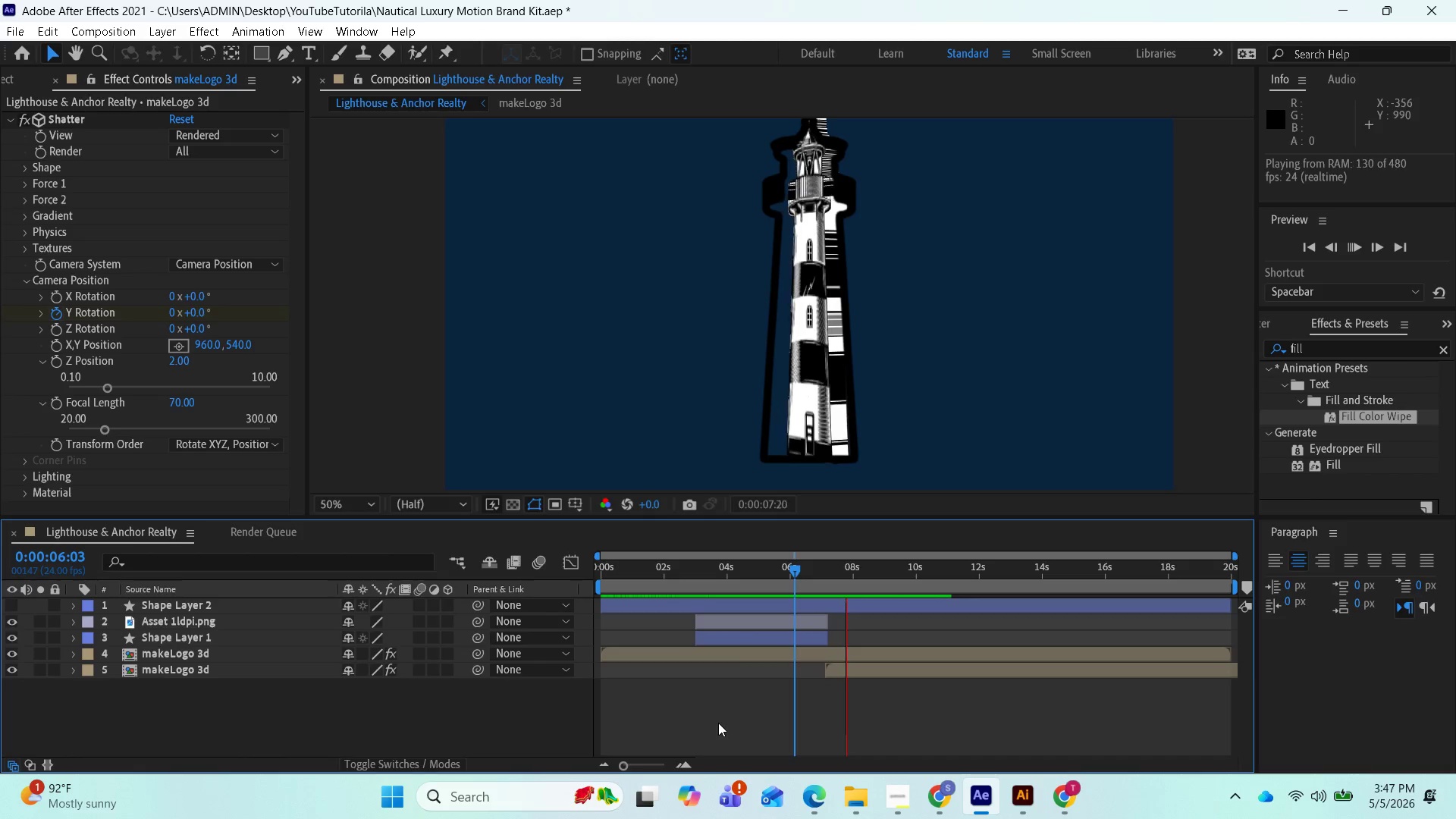 
key(Space)
 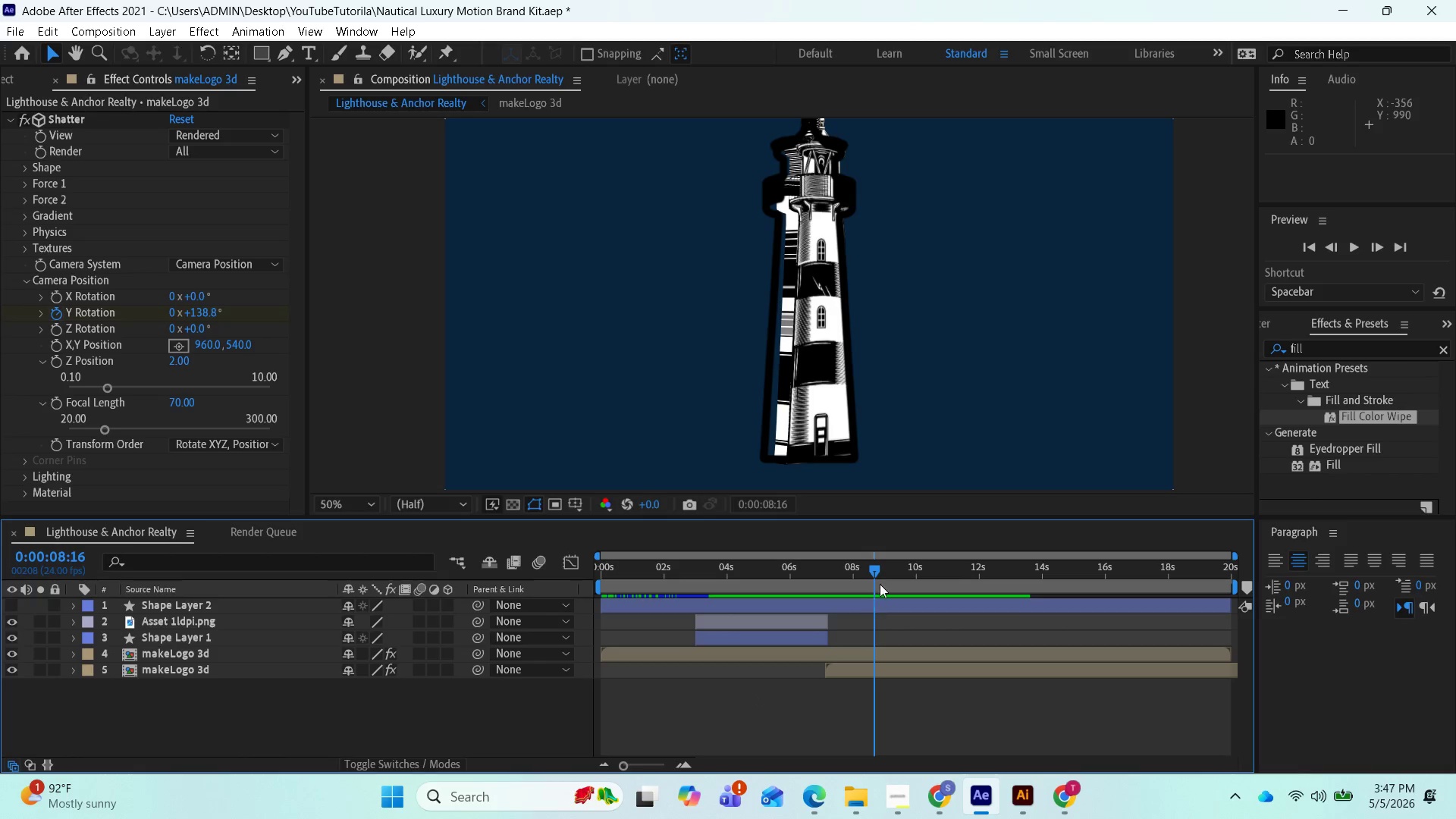 
left_click_drag(start_coordinate=[881, 576], to_coordinate=[828, 571])
 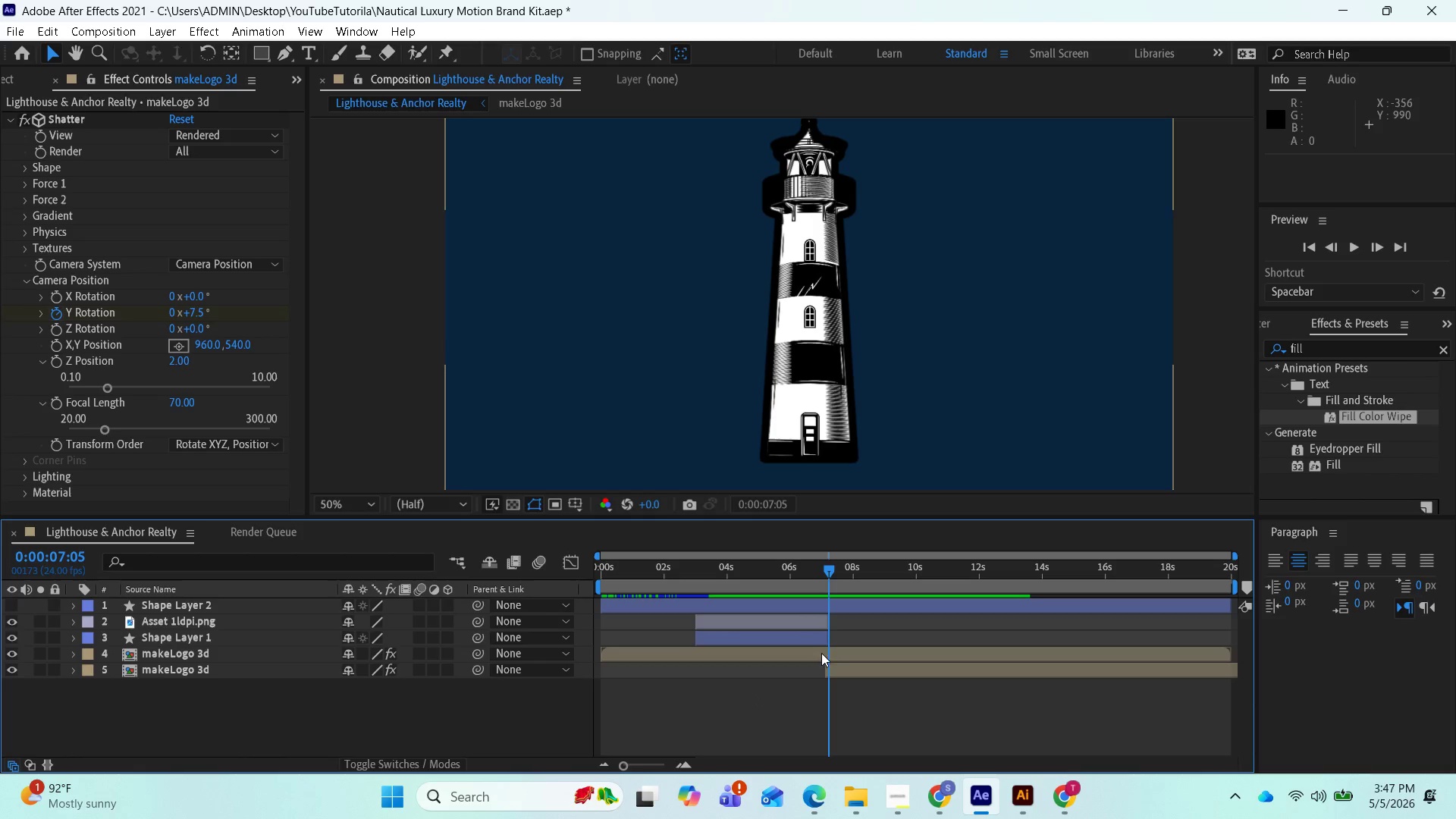 
key(Equal)
 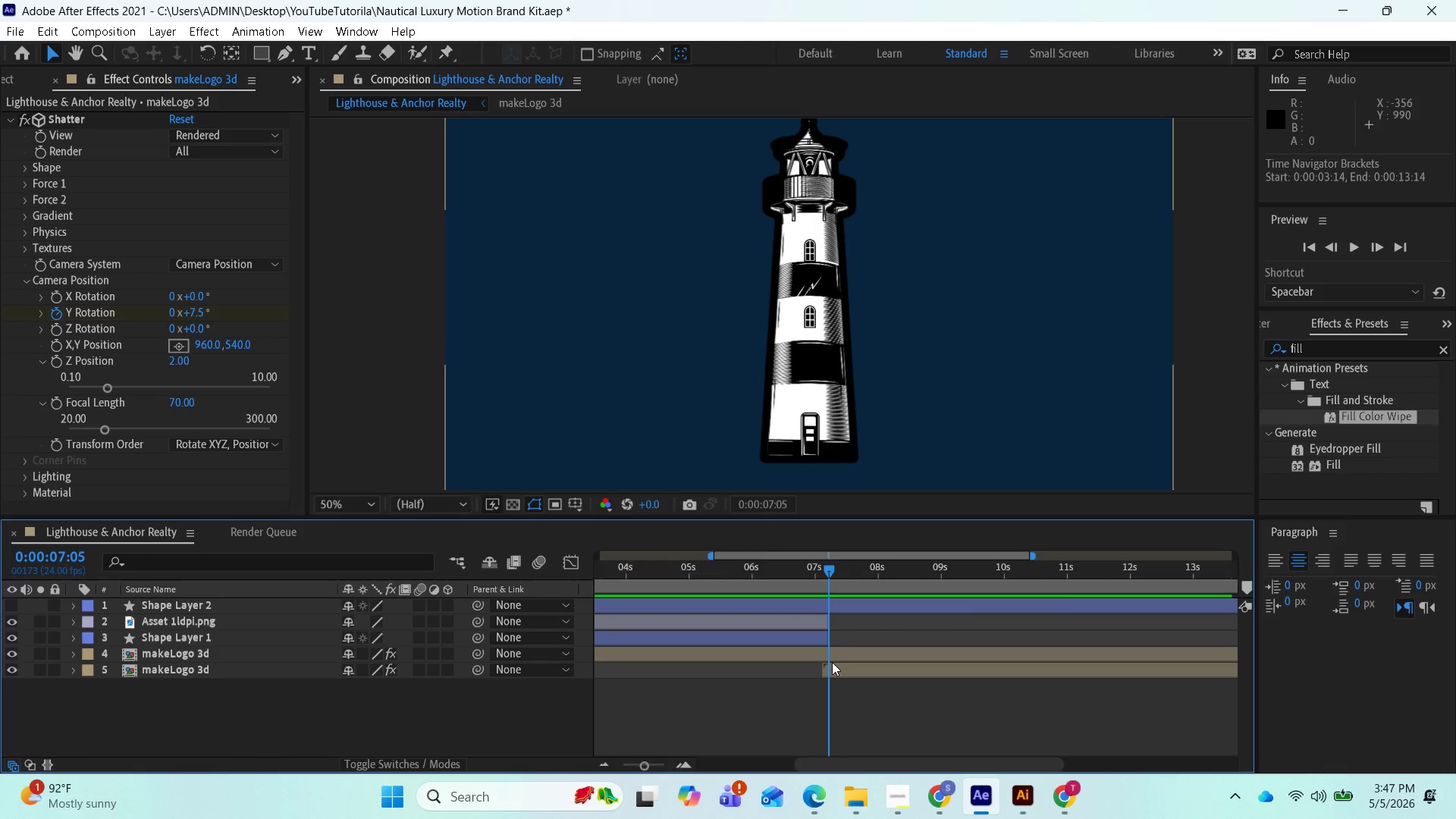 
key(Equal)
 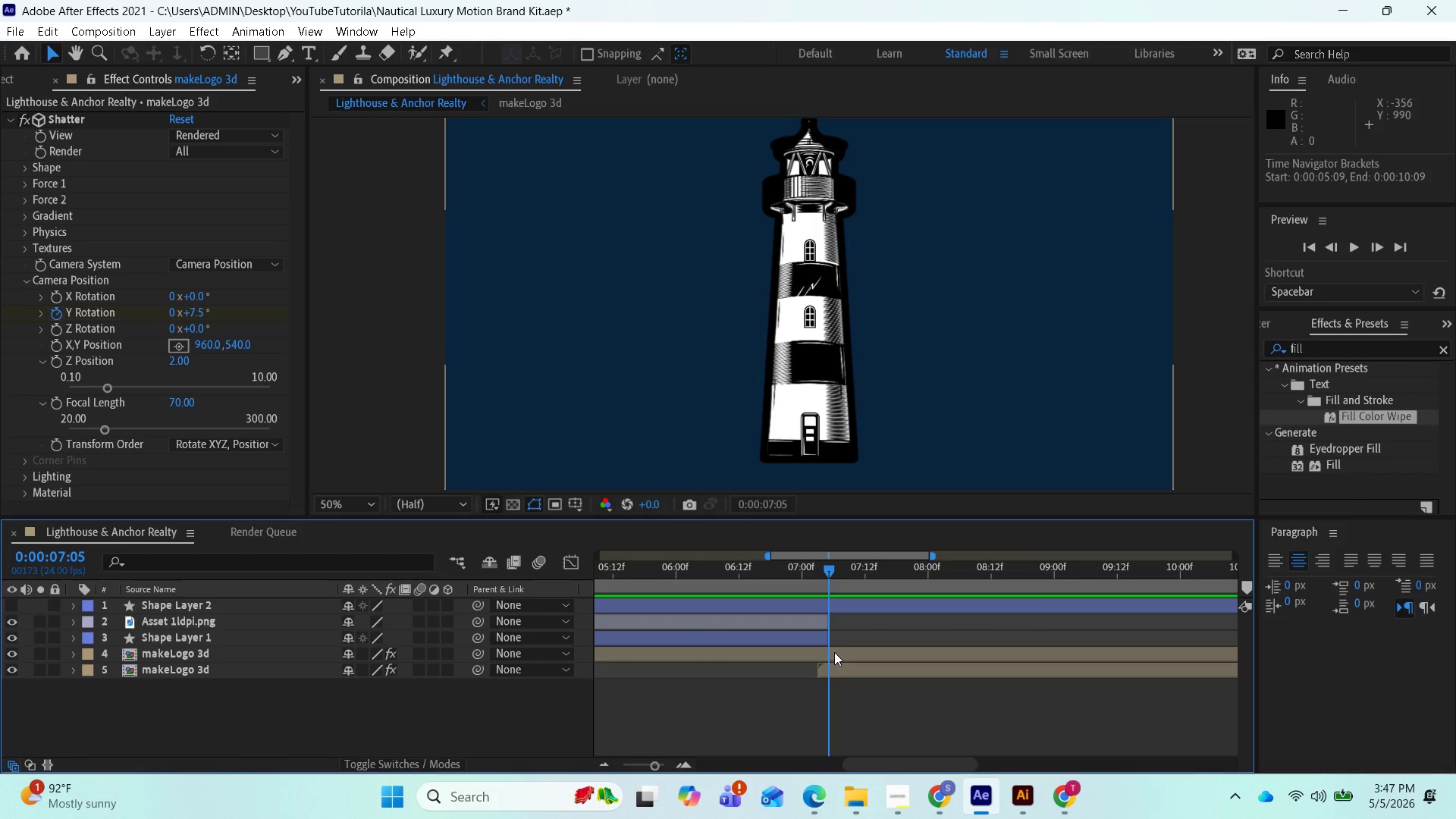 
left_click([834, 652])
 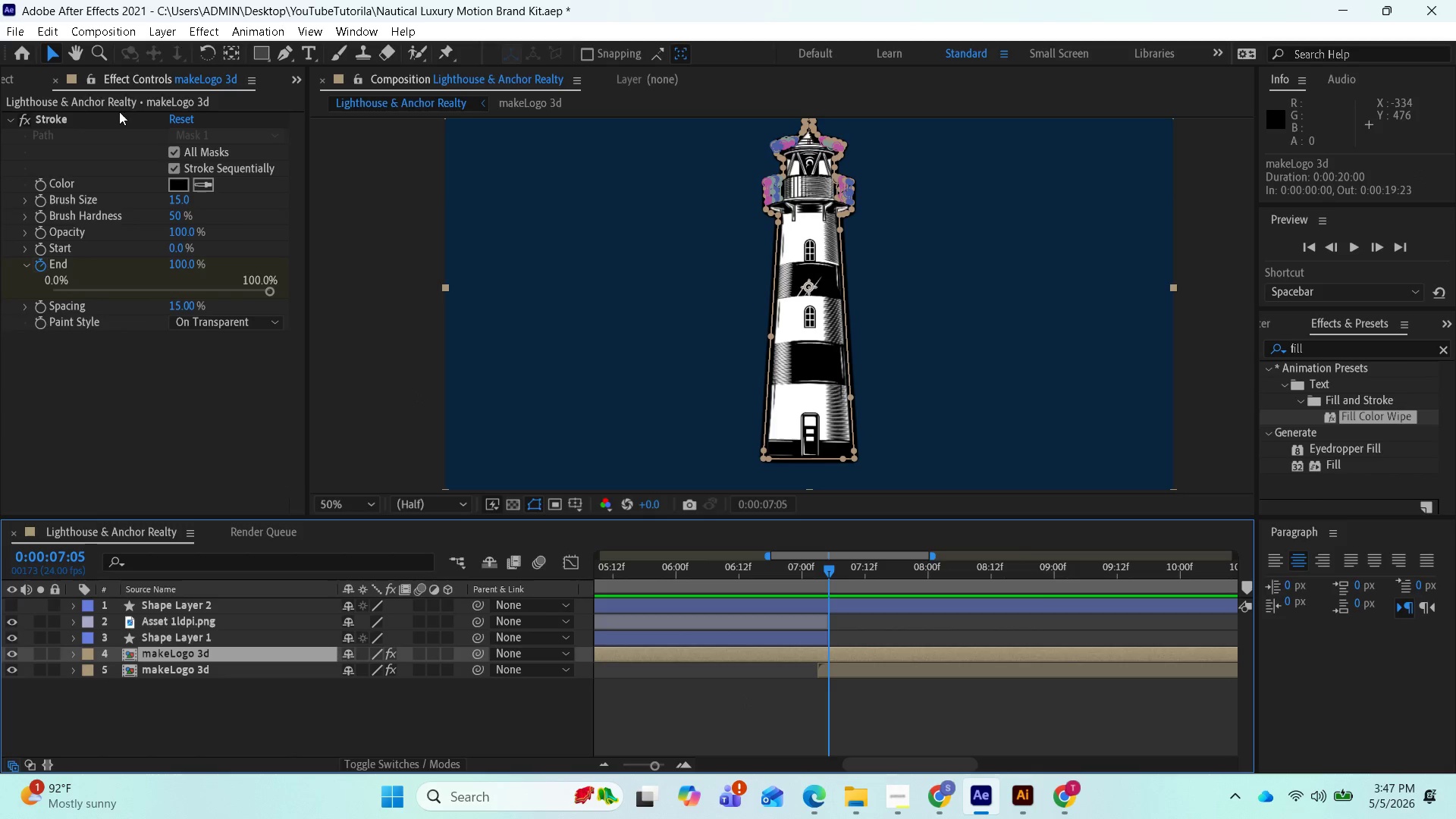 
left_click([50, 20])
 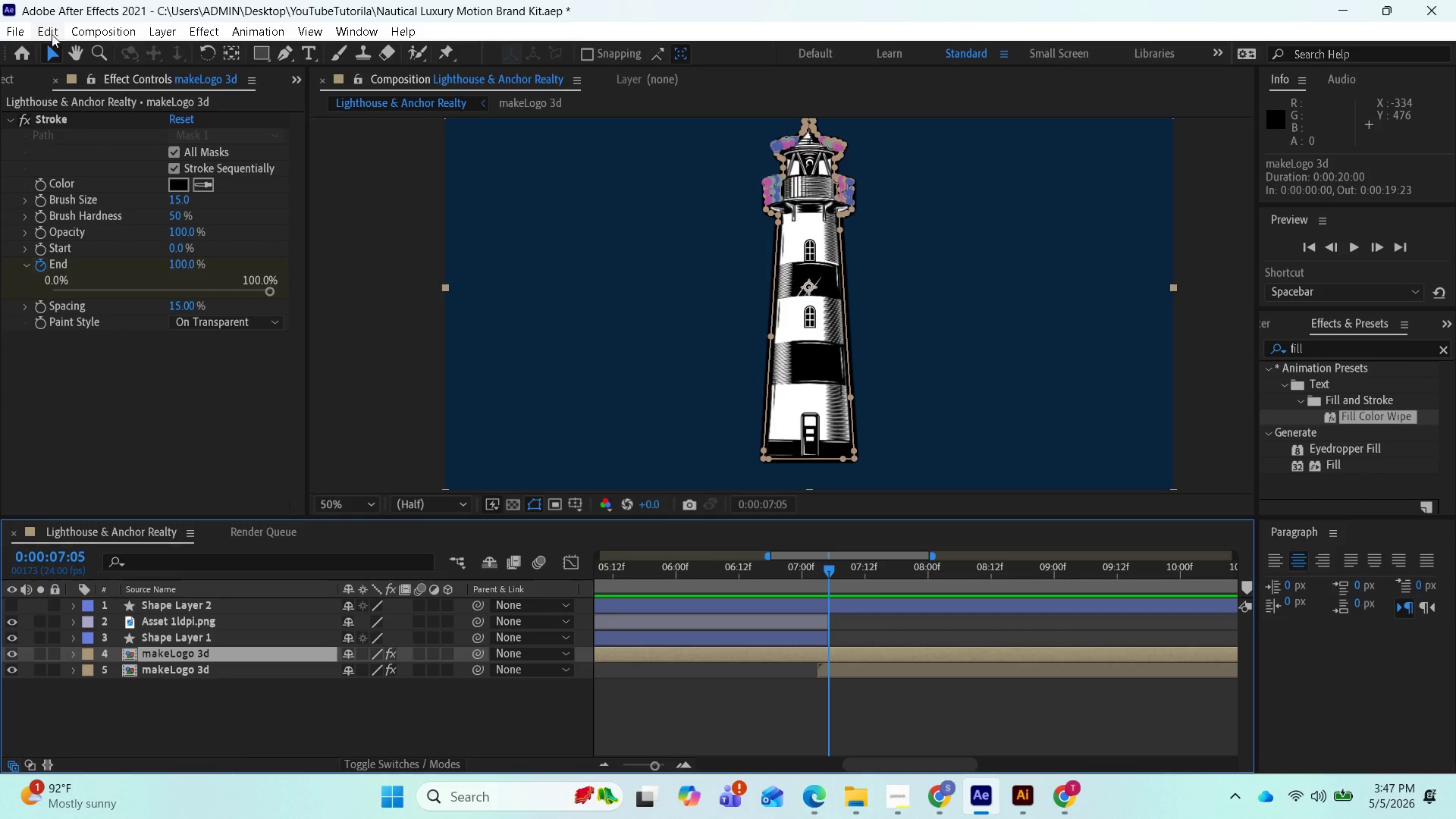 
left_click([52, 34])
 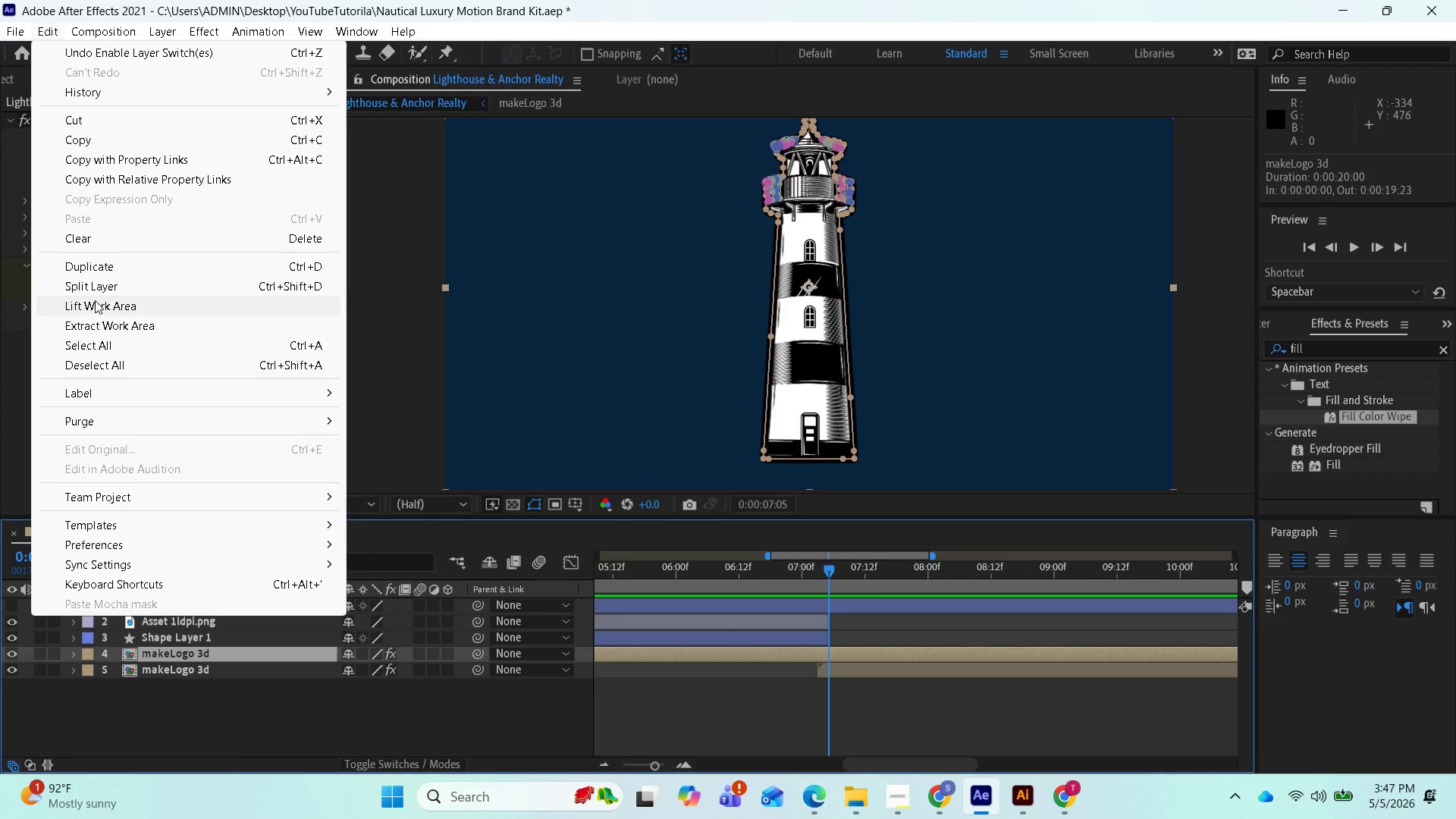 
left_click([97, 284])
 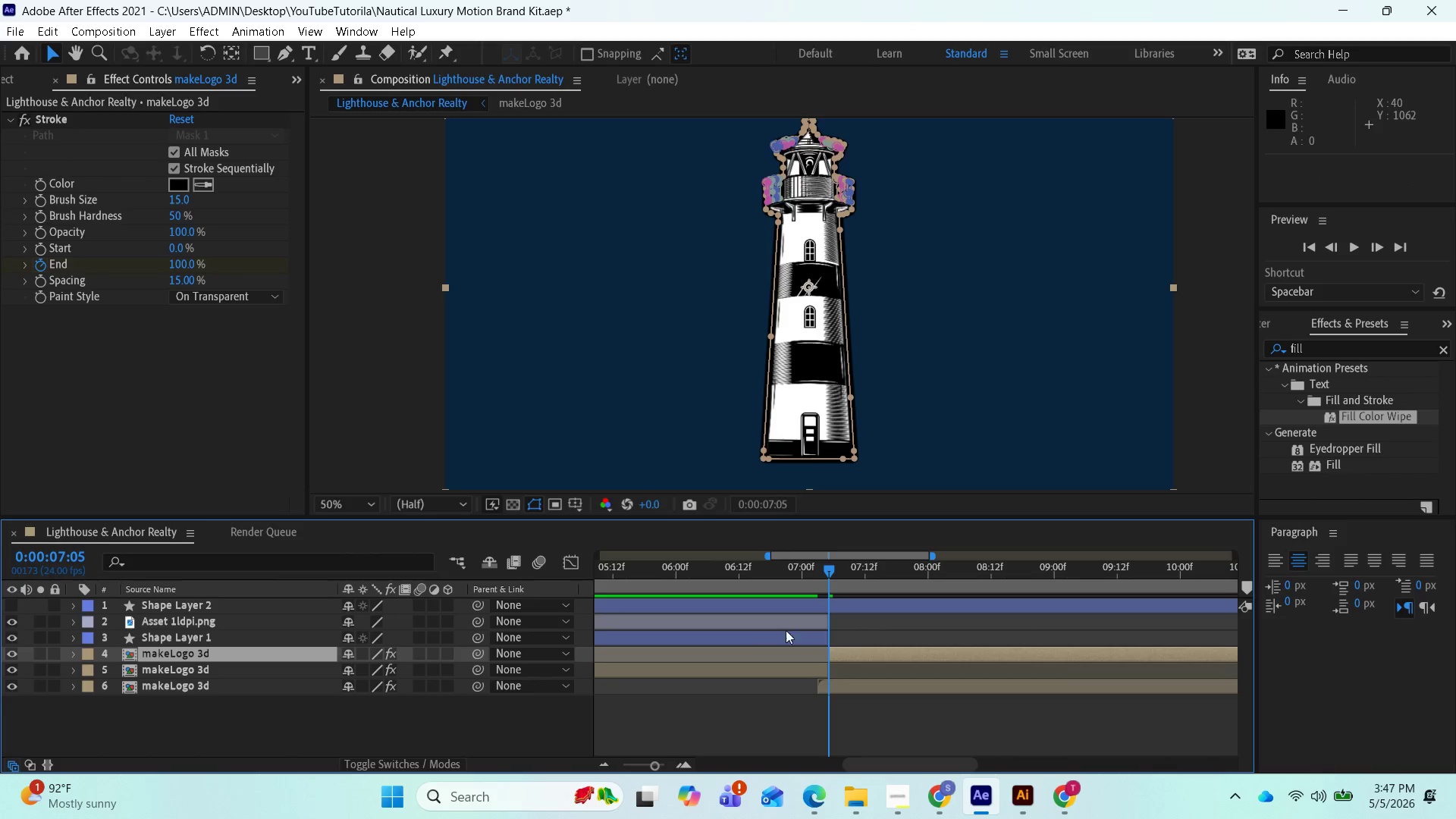 
left_click([855, 651])
 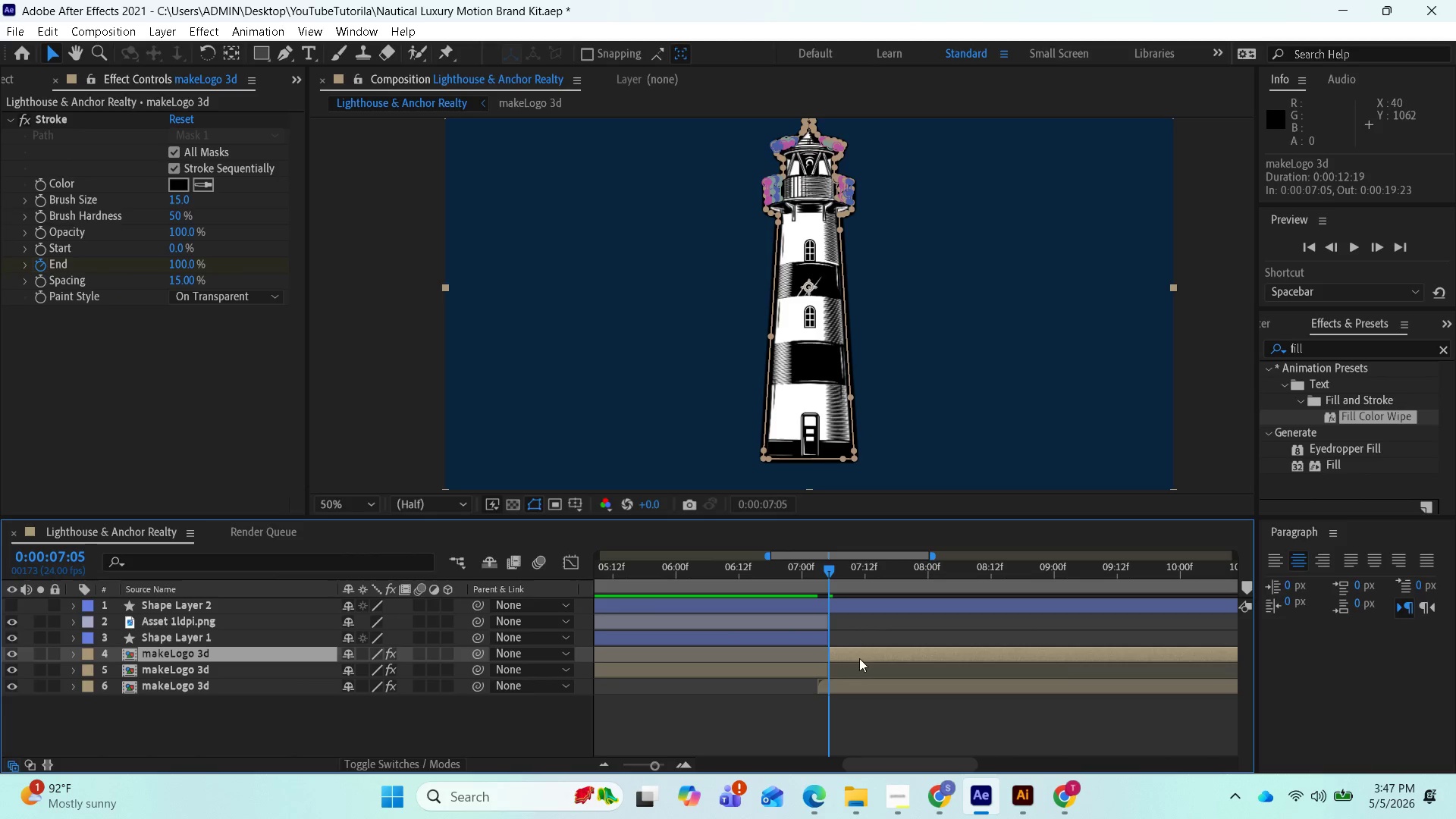 
left_click([846, 648])
 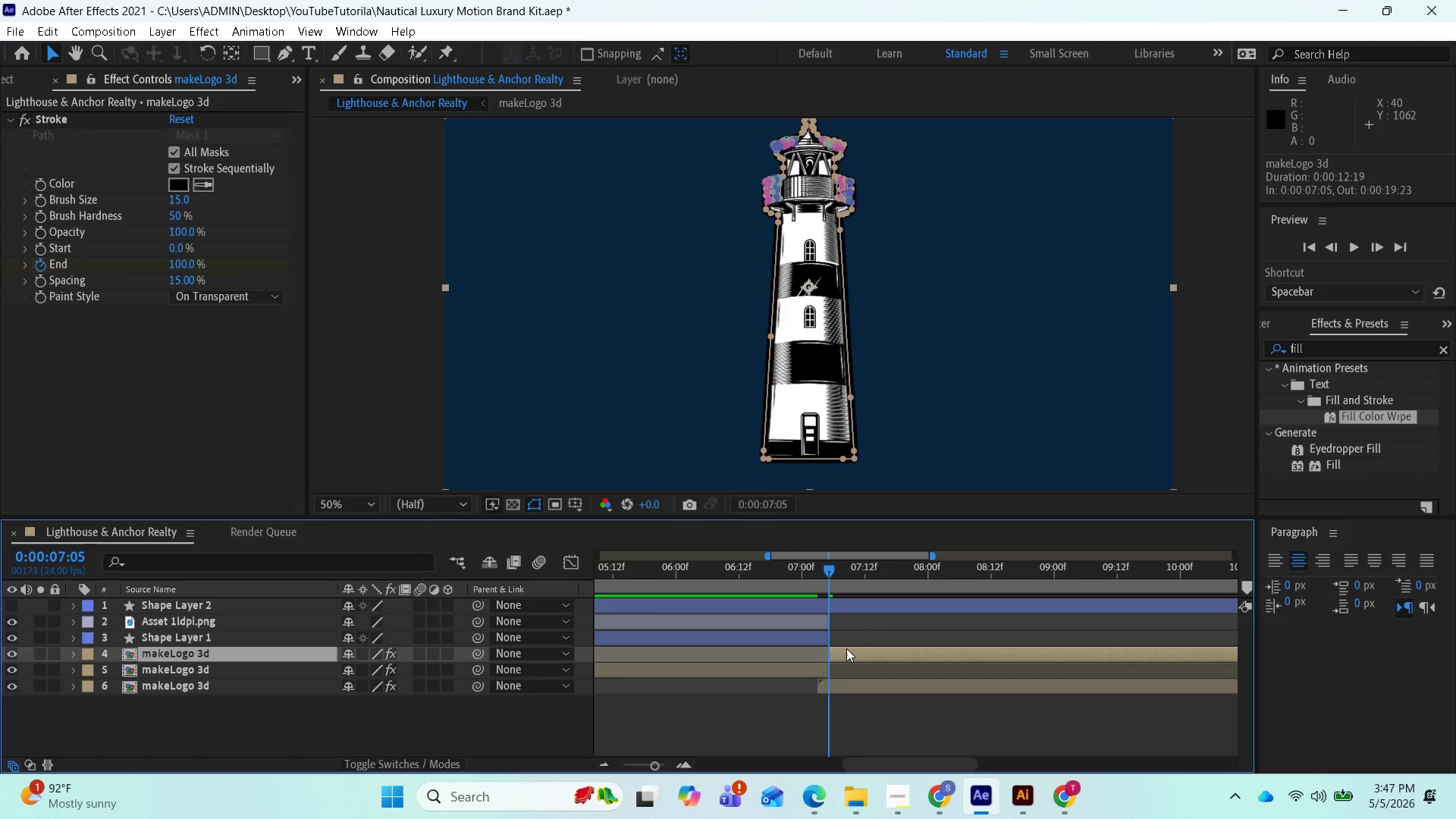 
key(Delete)
 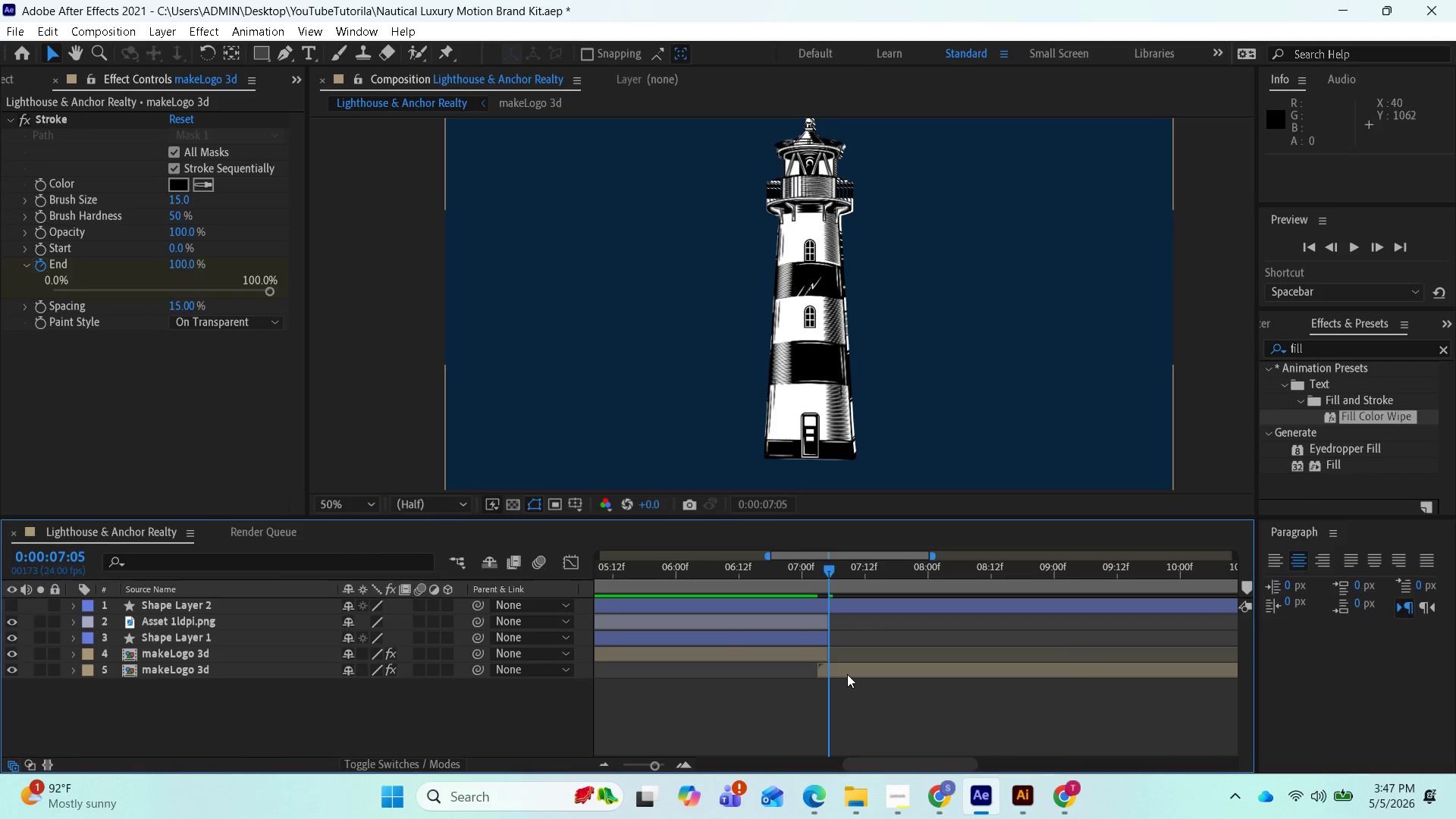 
left_click_drag(start_coordinate=[847, 674], to_coordinate=[860, 672])
 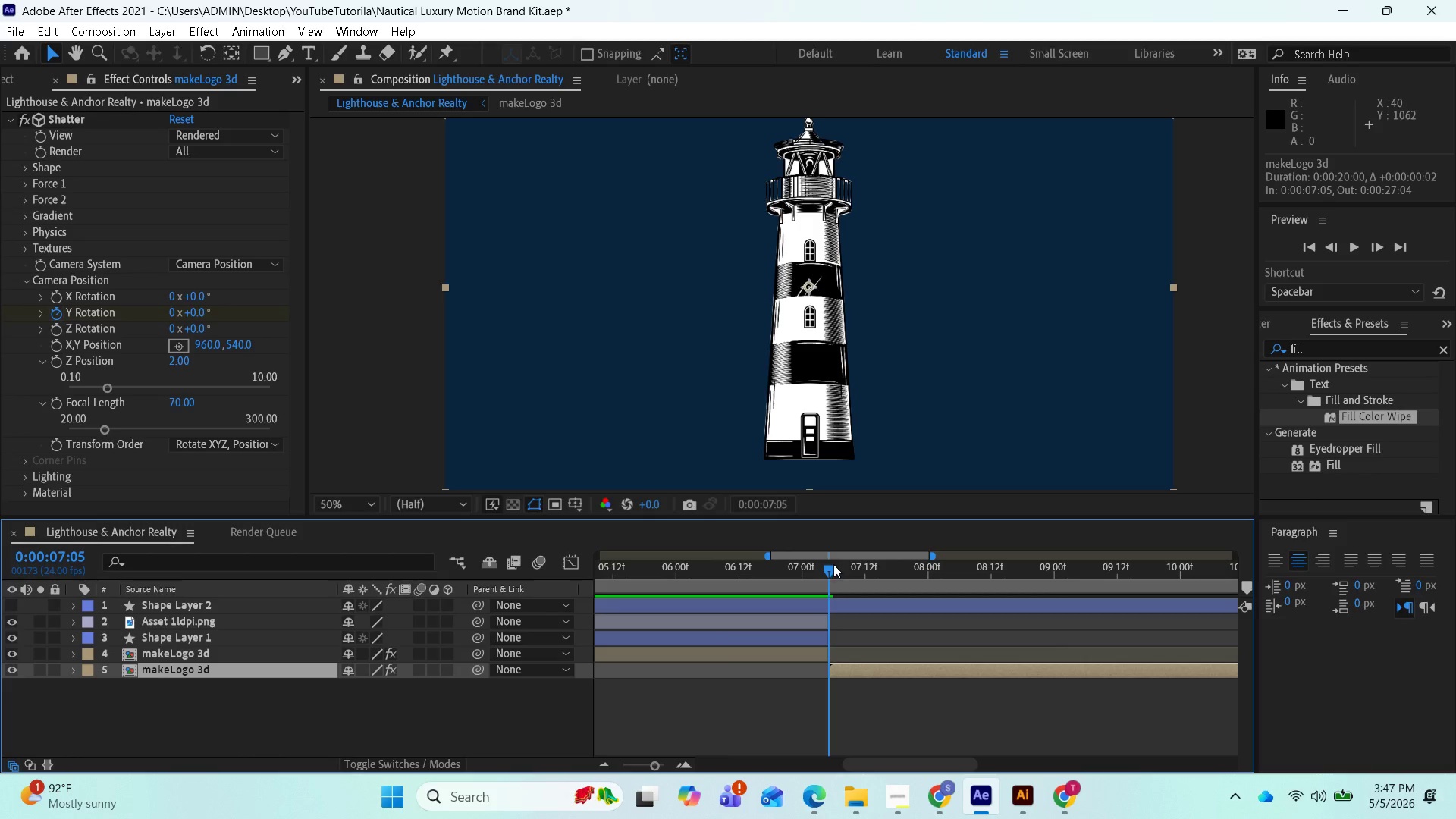 
left_click_drag(start_coordinate=[833, 564], to_coordinate=[758, 564])
 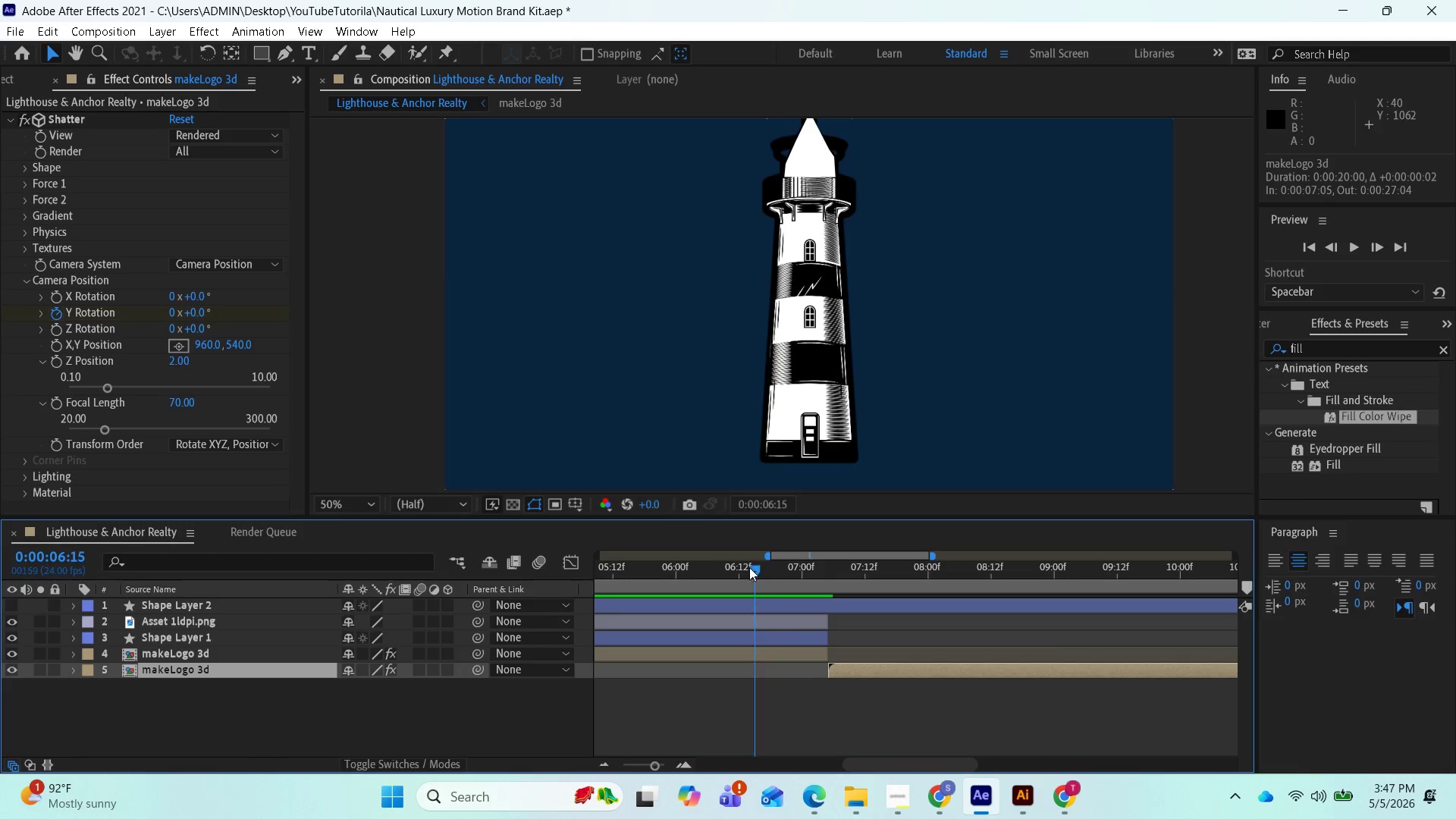 
key(Space)
 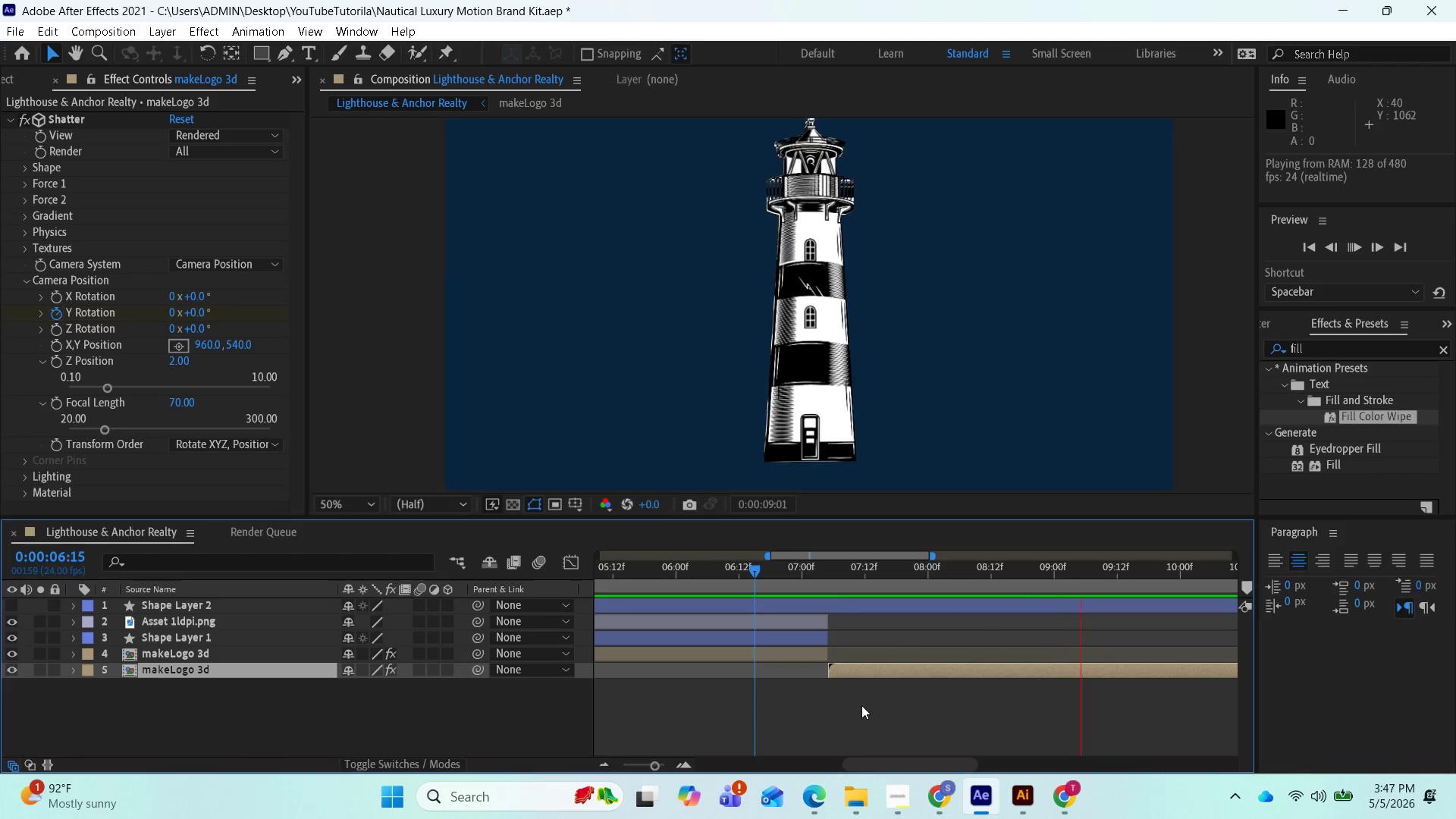 
key(Space)
 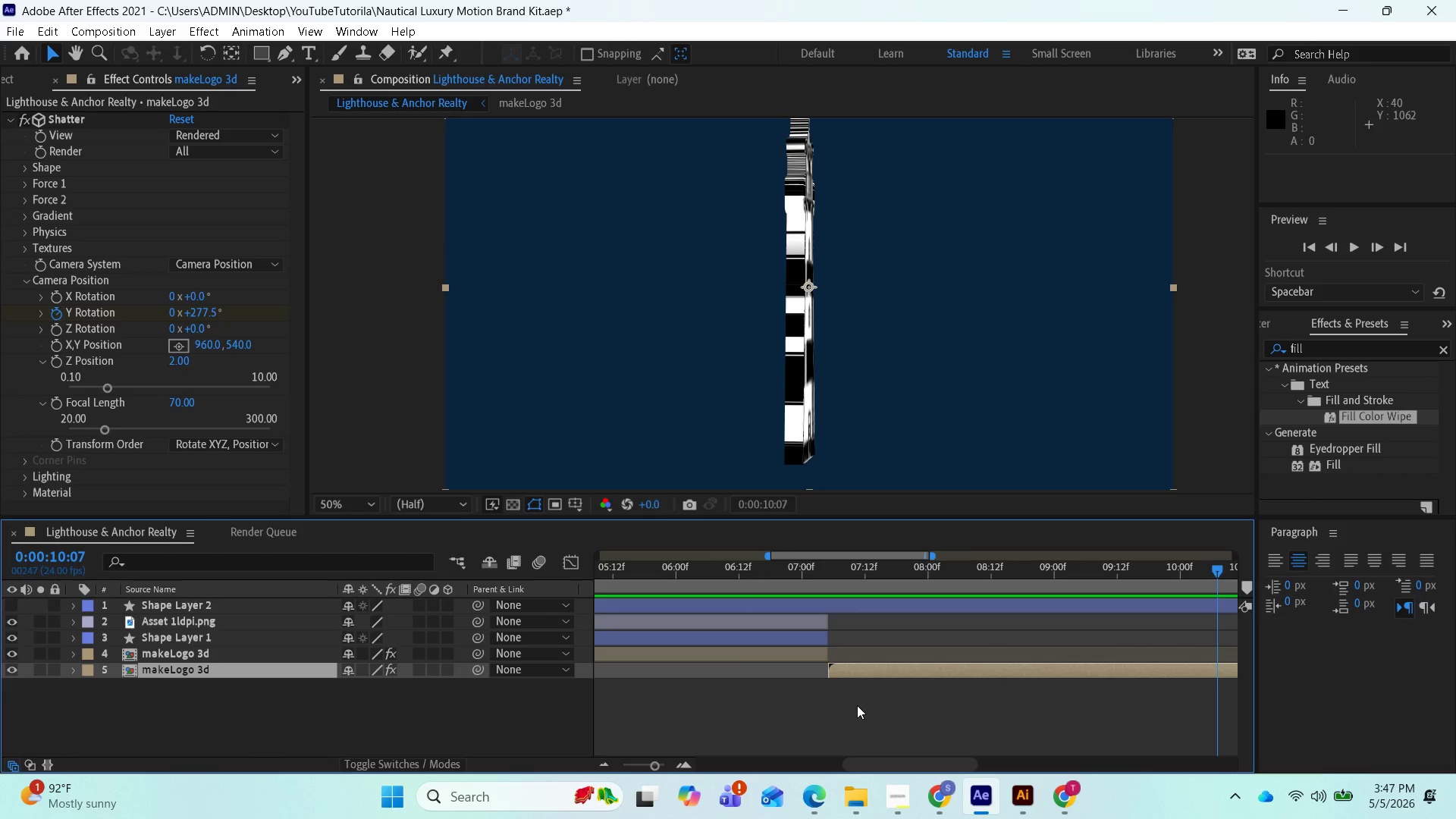 
scroll: coordinate [857, 705], scroll_direction: down, amount: 5.0
 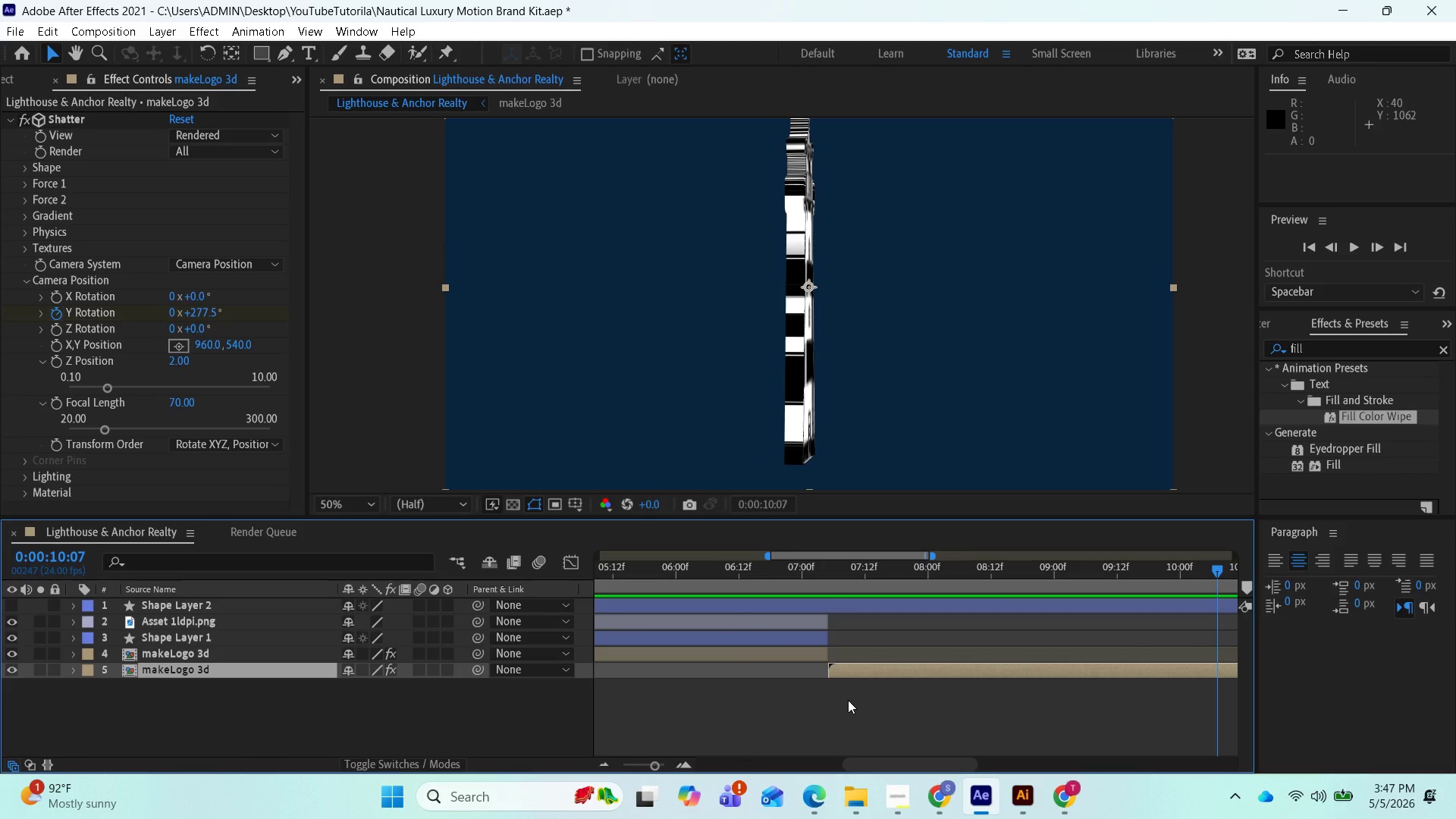 
key(Space)
 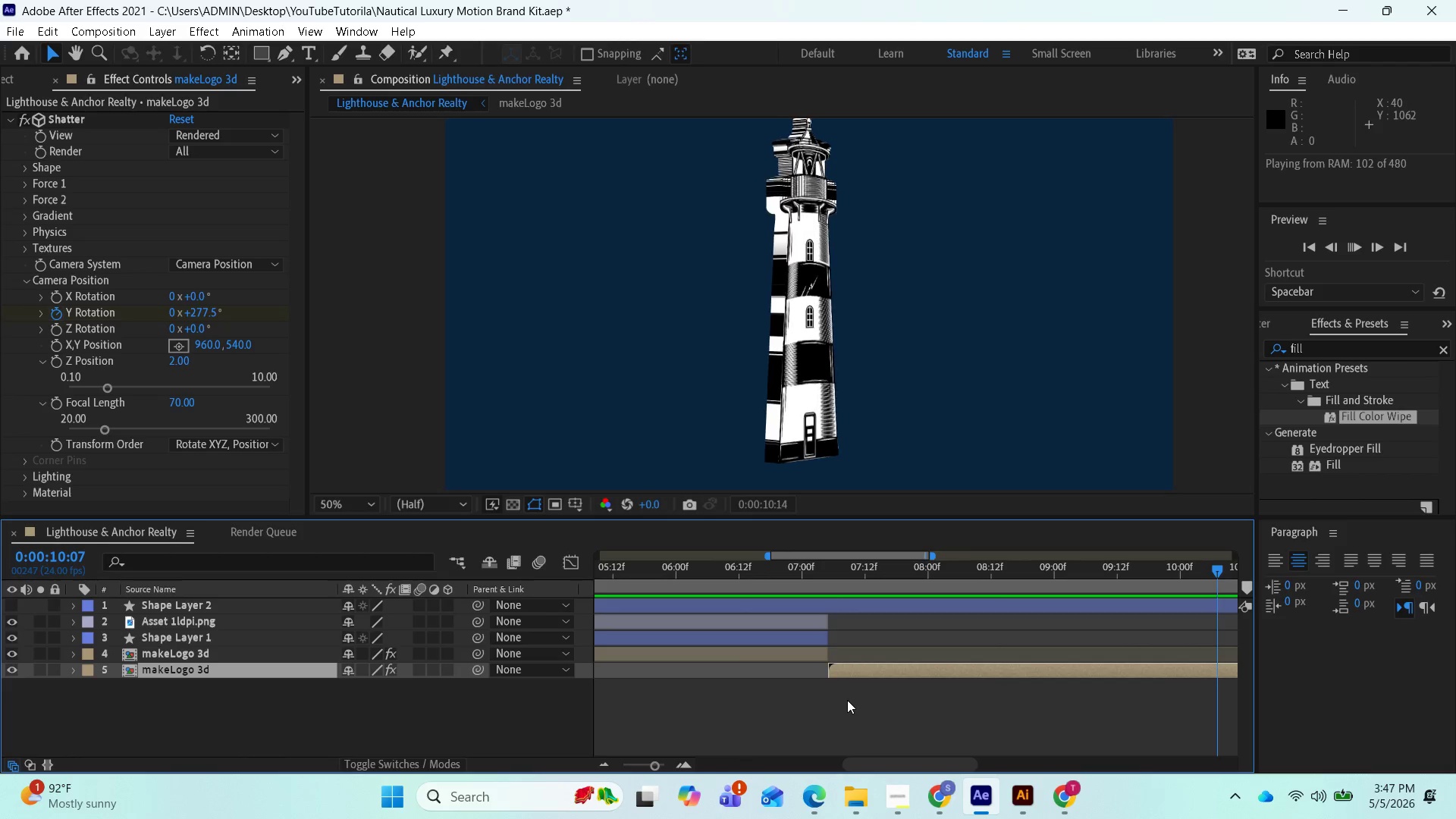 
key(Space)
 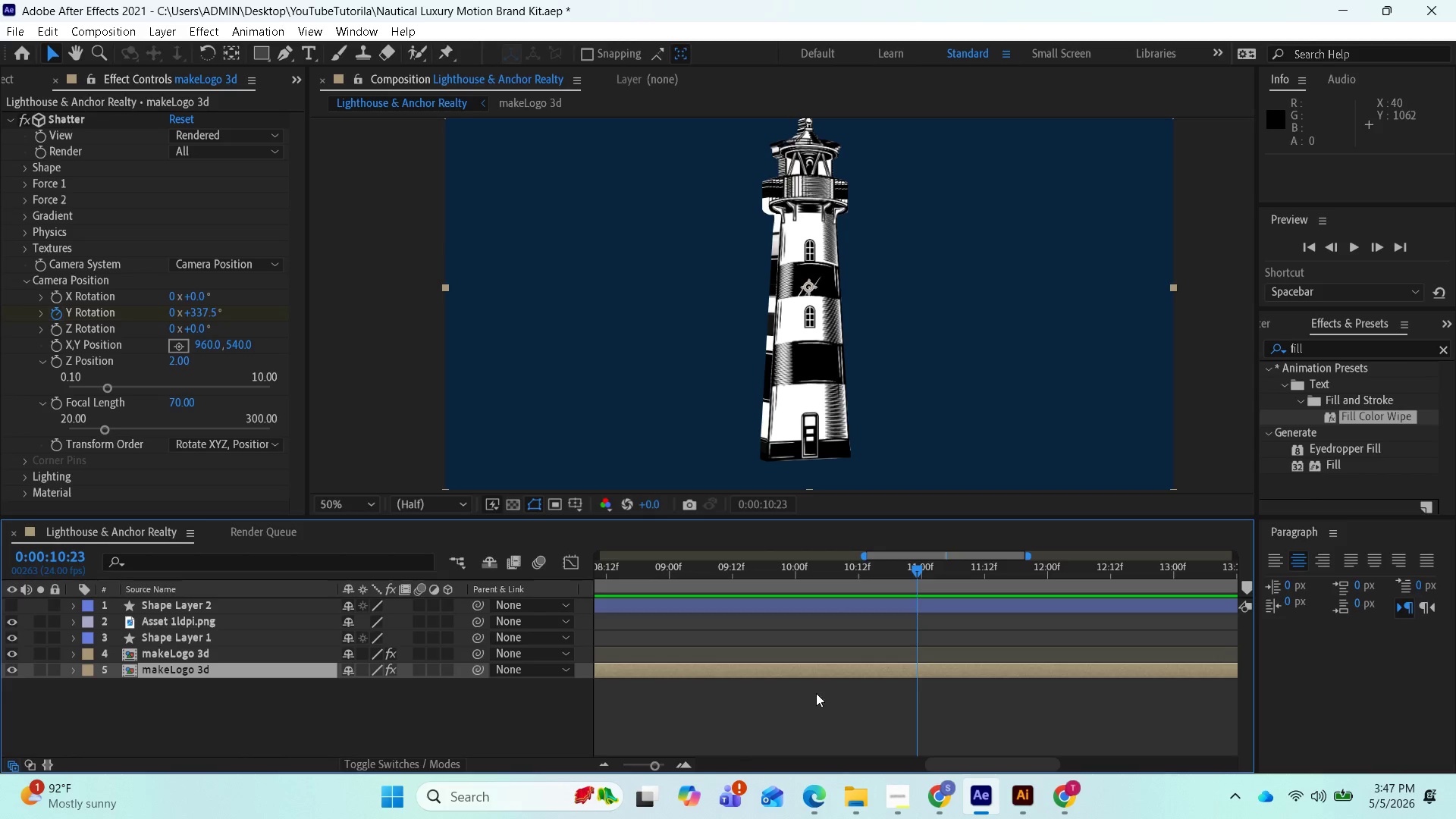 
scroll: coordinate [781, 701], scroll_direction: up, amount: 18.0
 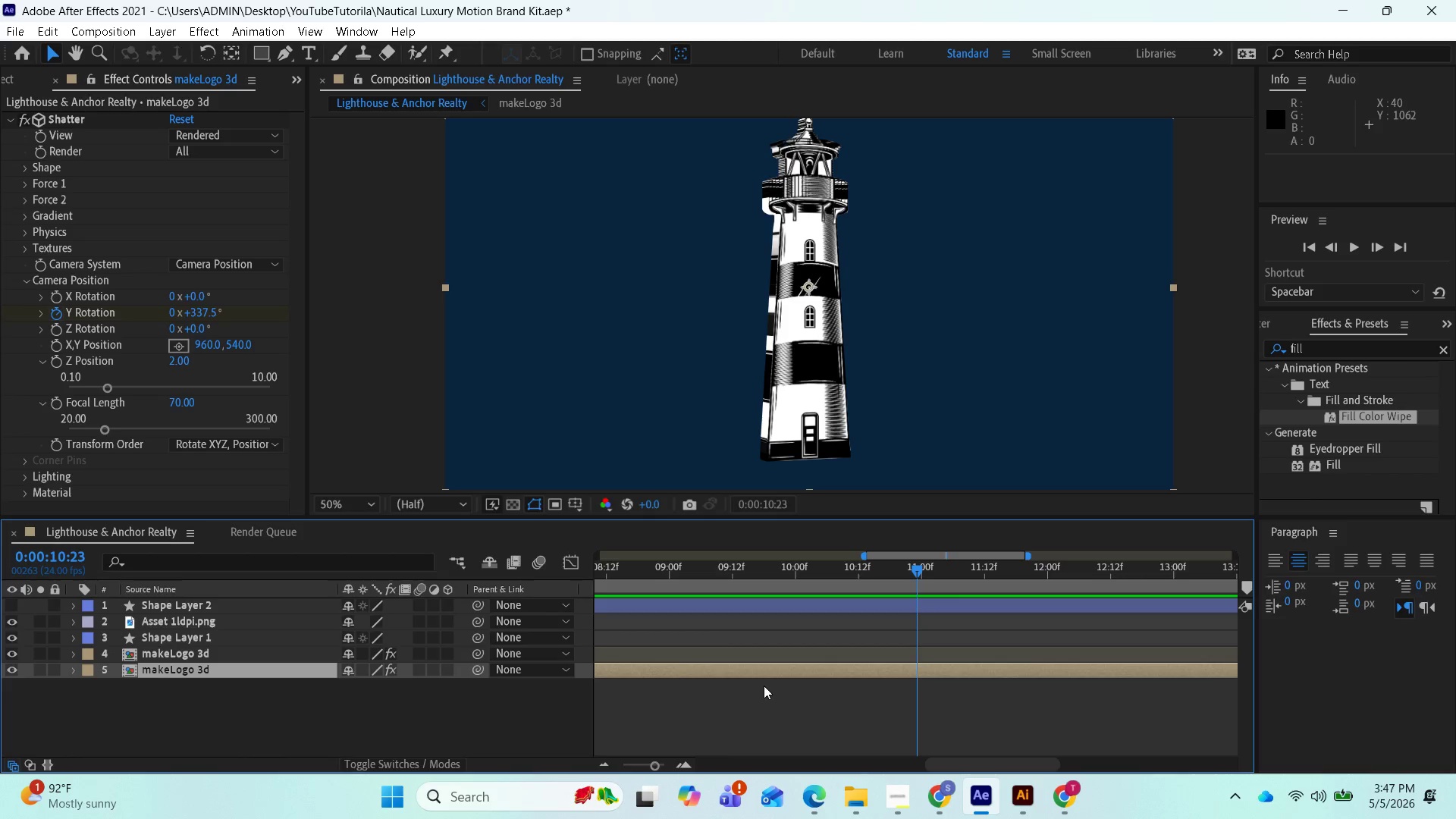 
key(Minus)
 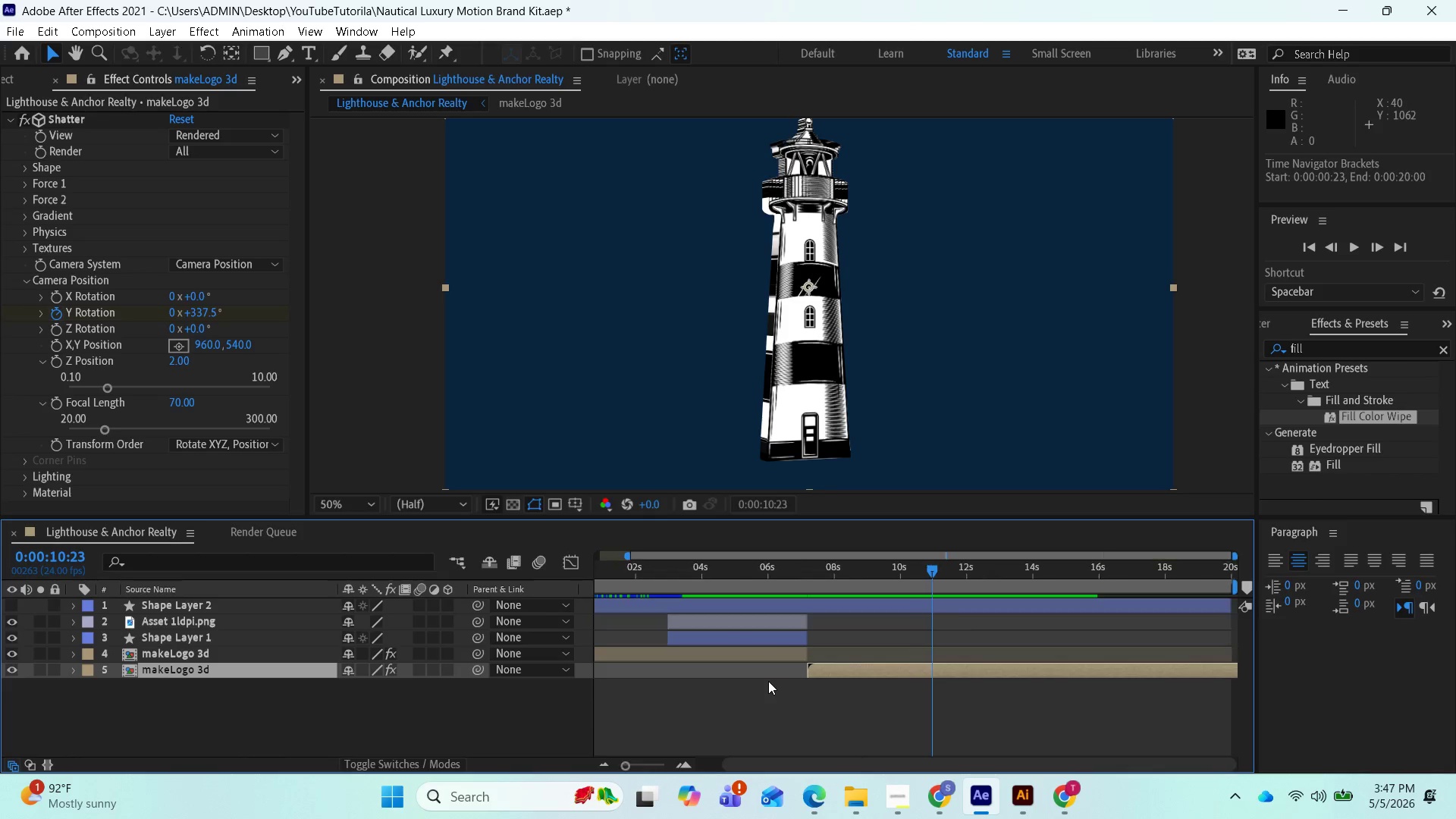 
key(Minus)
 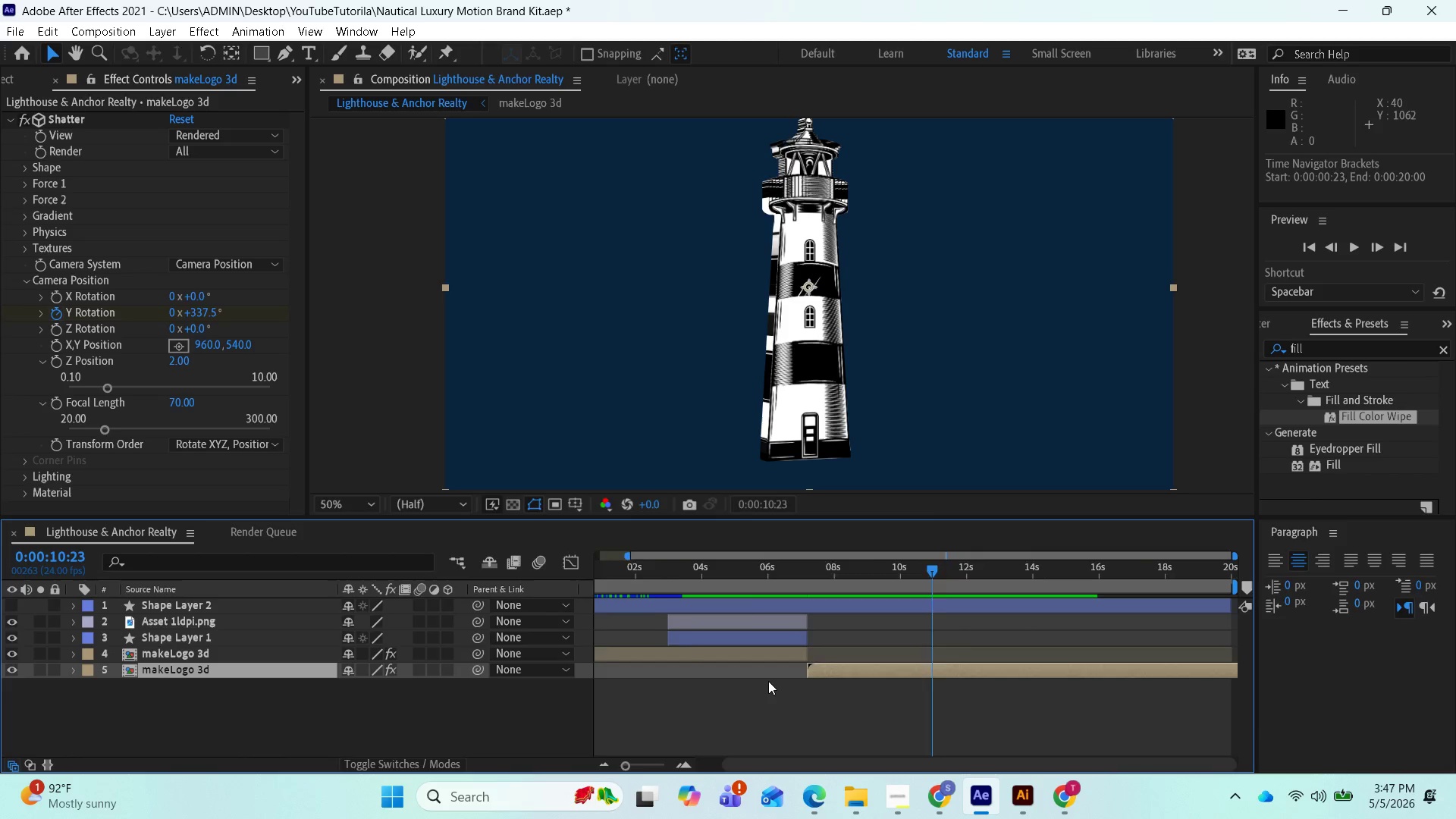 
key(Minus)
 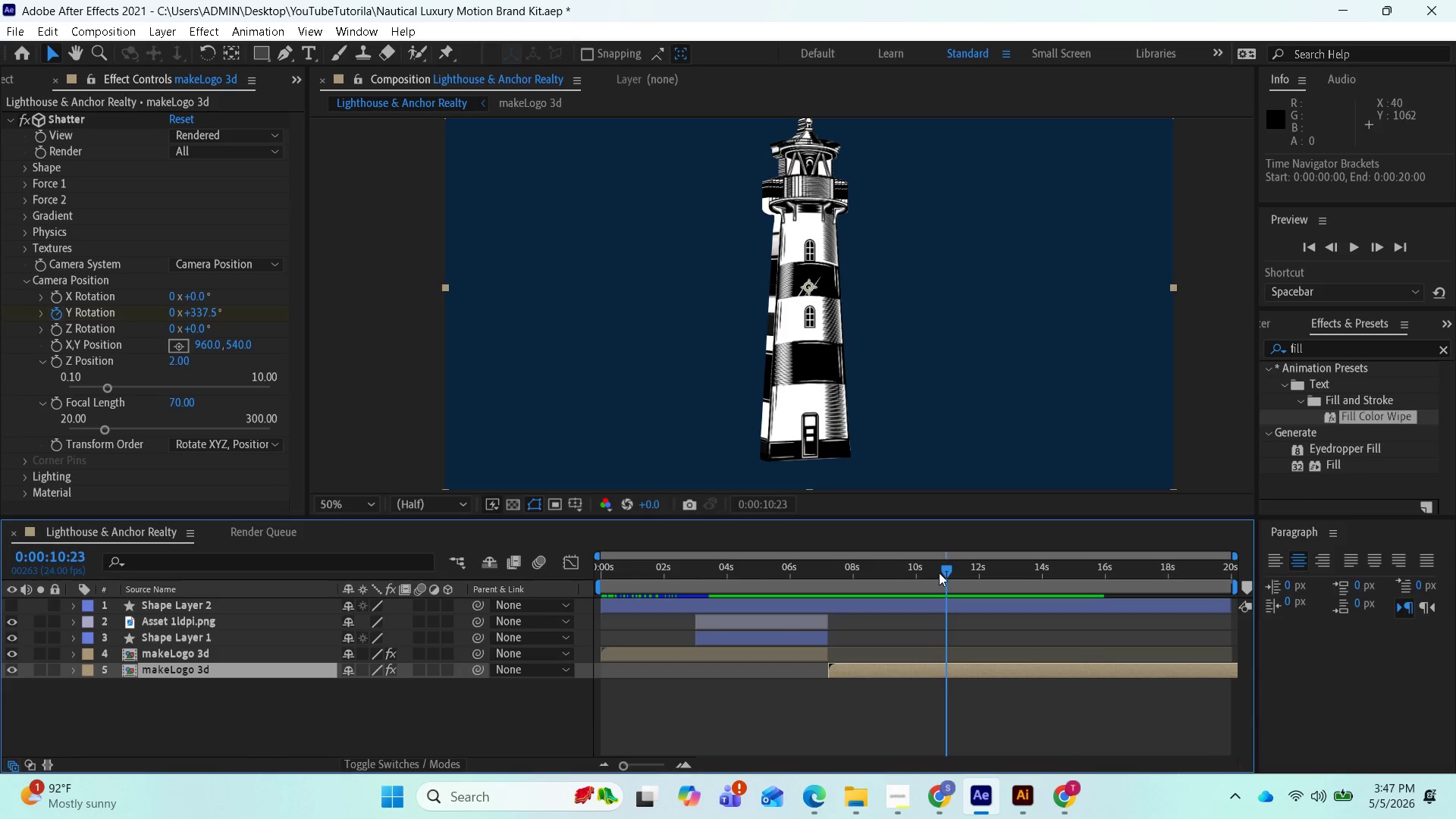 
left_click_drag(start_coordinate=[940, 573], to_coordinate=[601, 532])
 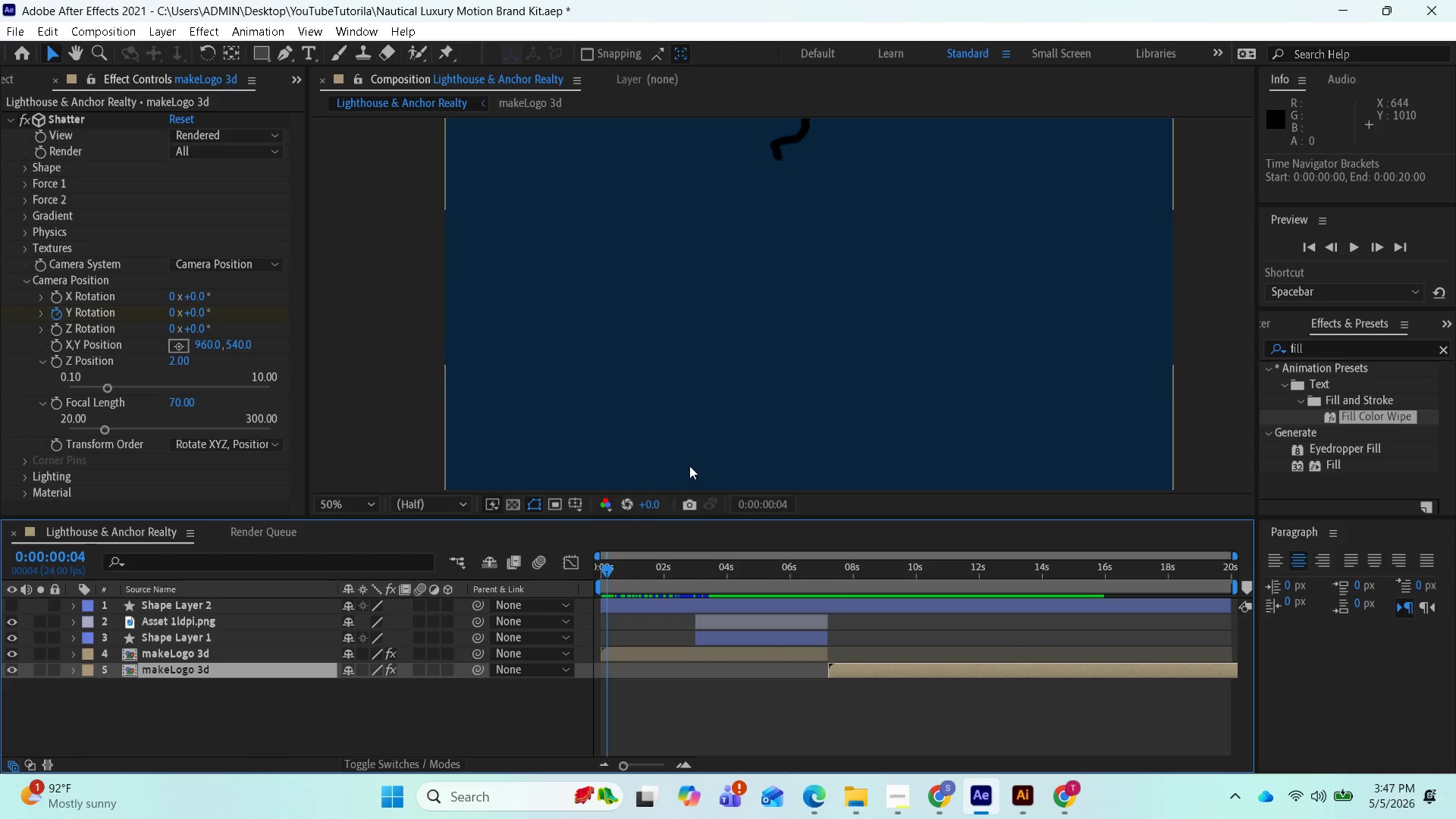 
scroll: coordinate [693, 441], scroll_direction: down, amount: 1.0
 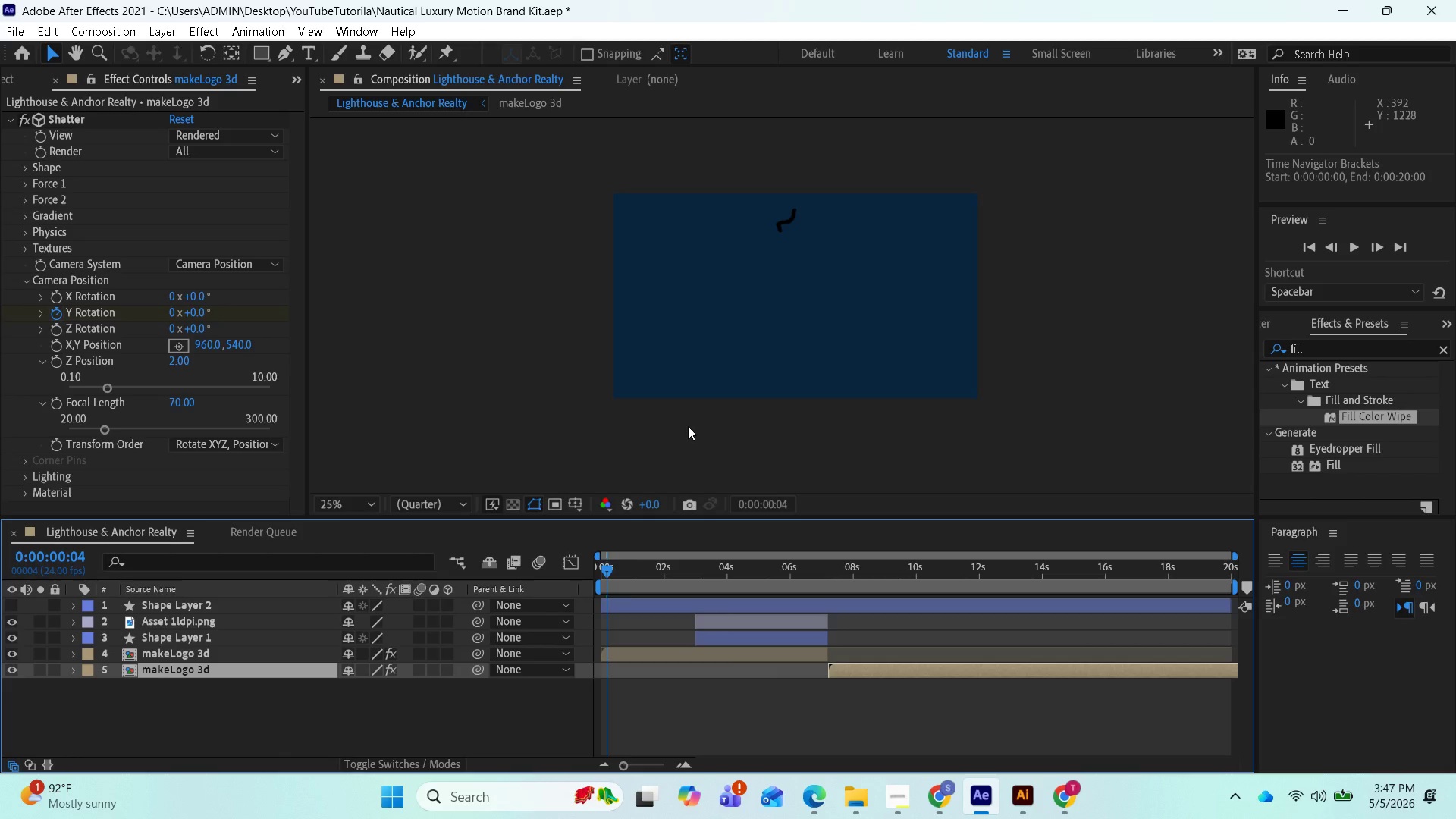 
scroll: coordinate [688, 426], scroll_direction: up, amount: 1.0
 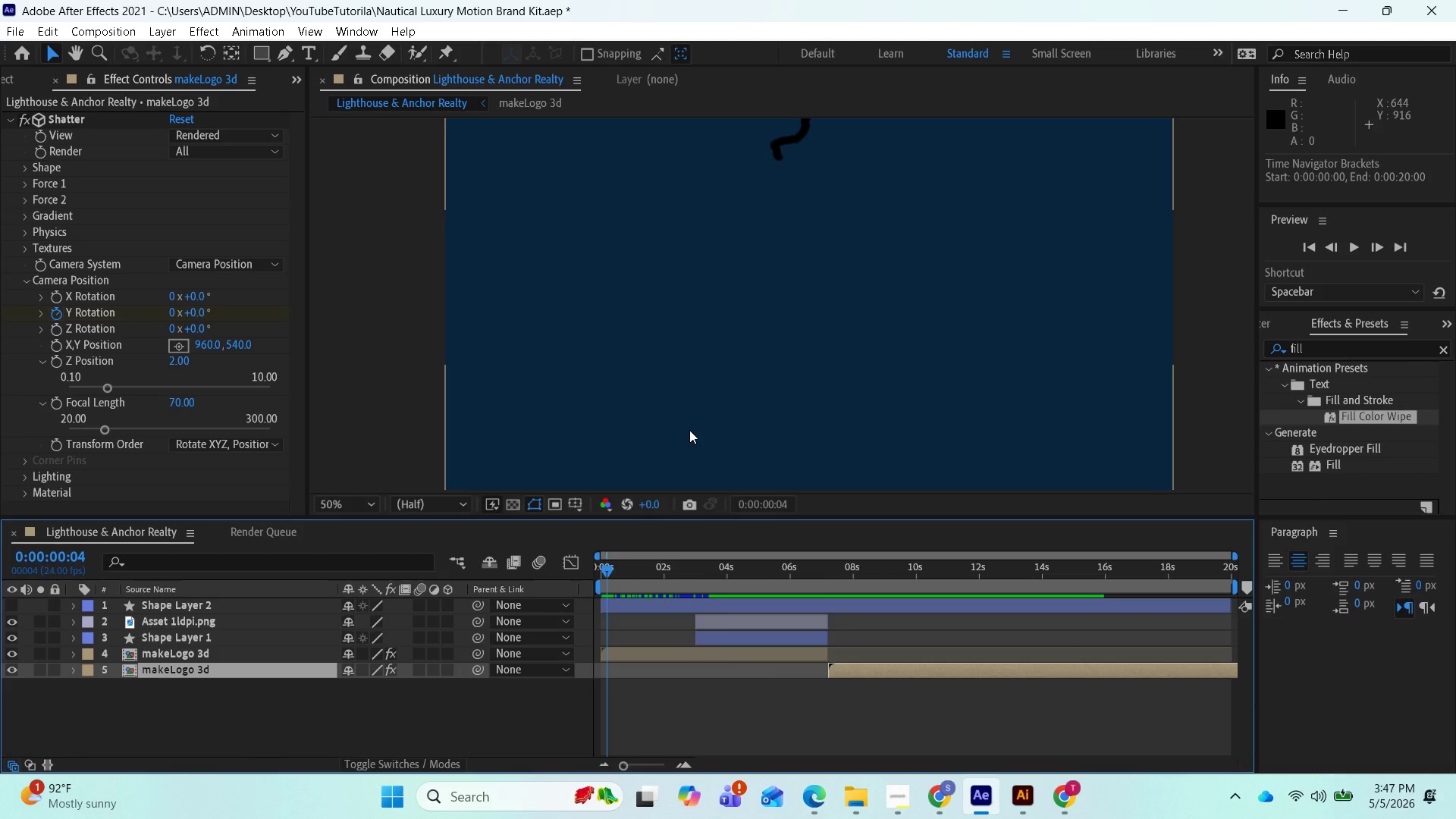 
scroll: coordinate [689, 430], scroll_direction: down, amount: 1.0
 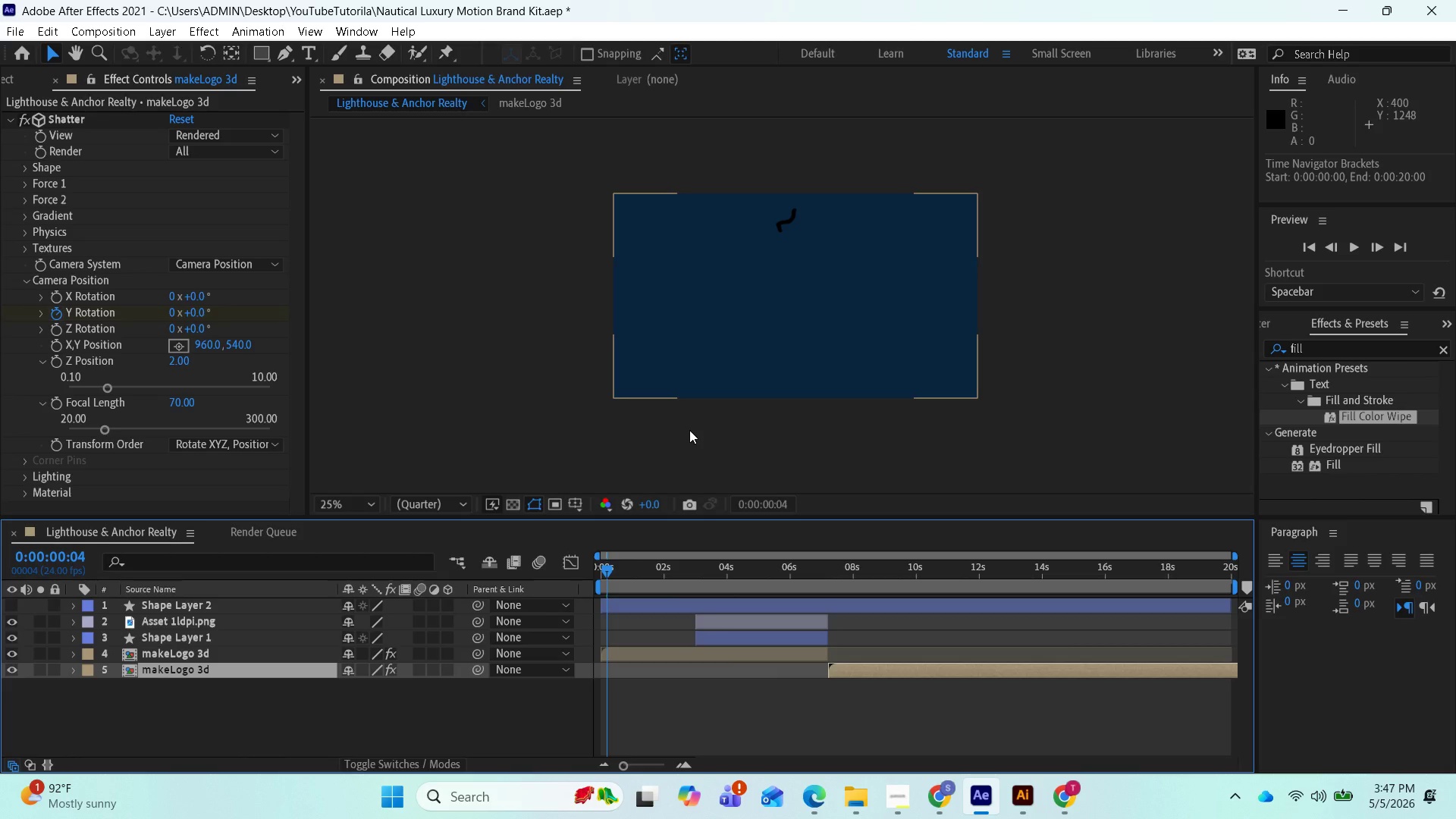 
key(Space)
 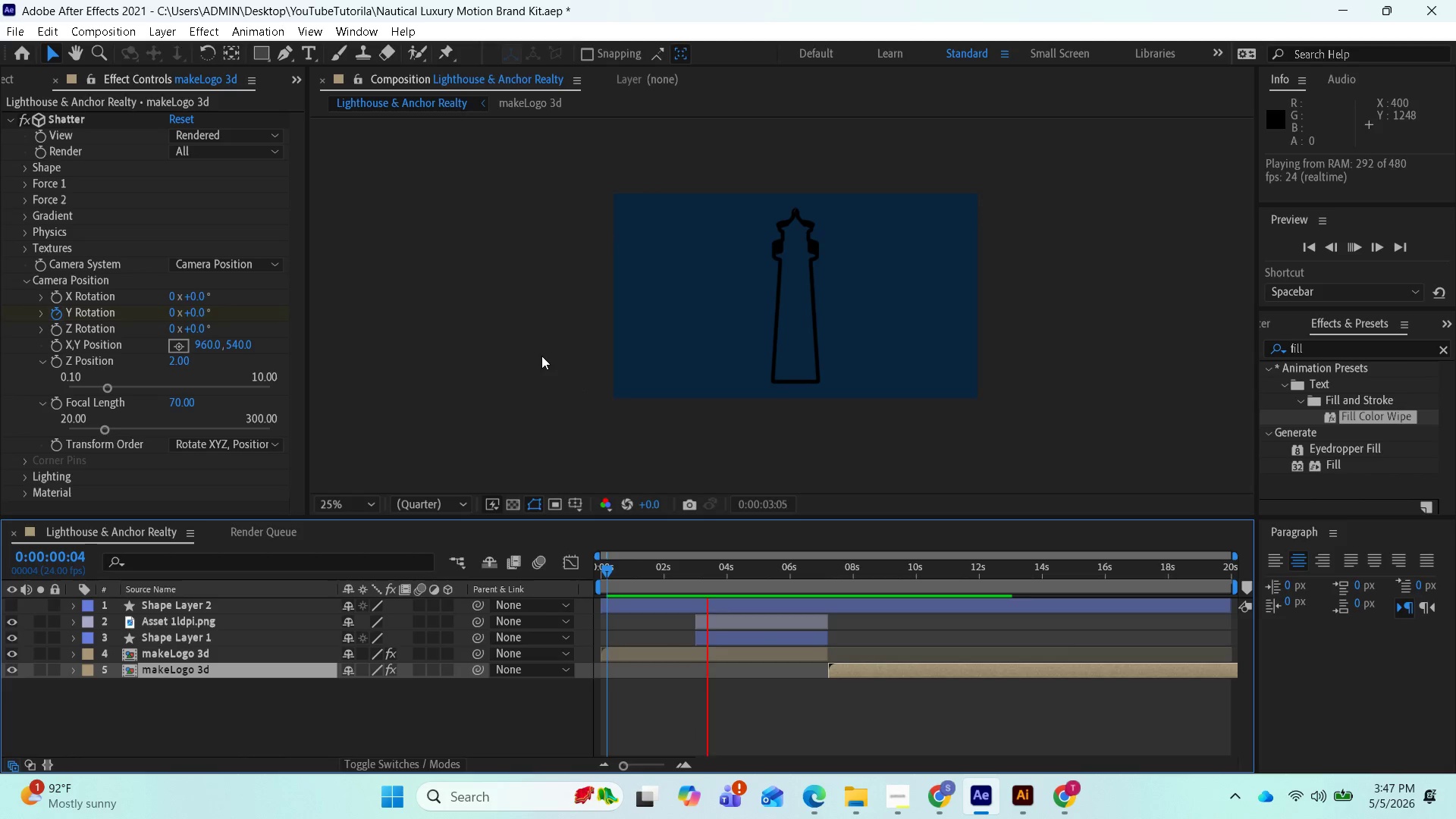 
wait(8.53)
 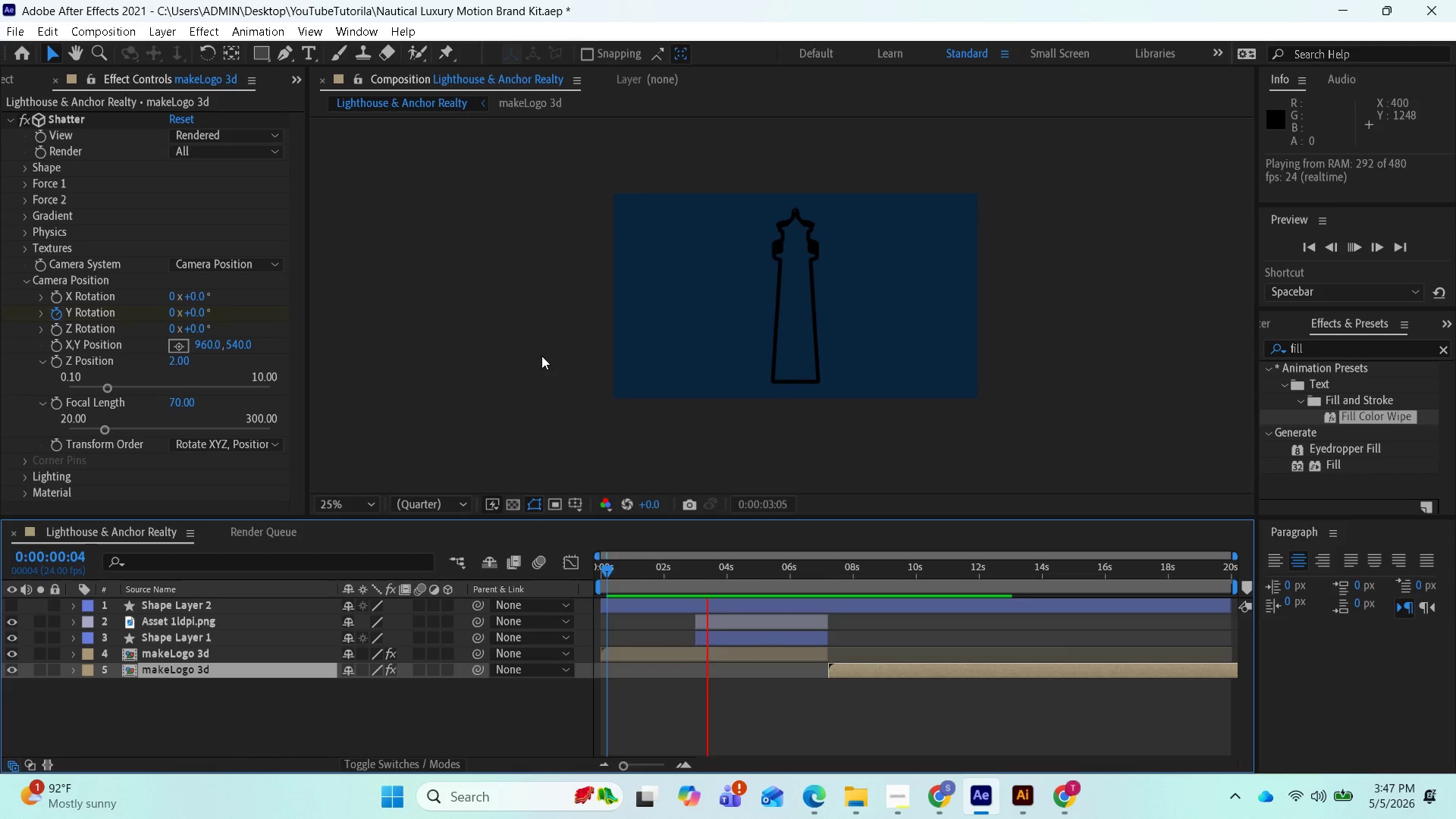 
key(Space)
 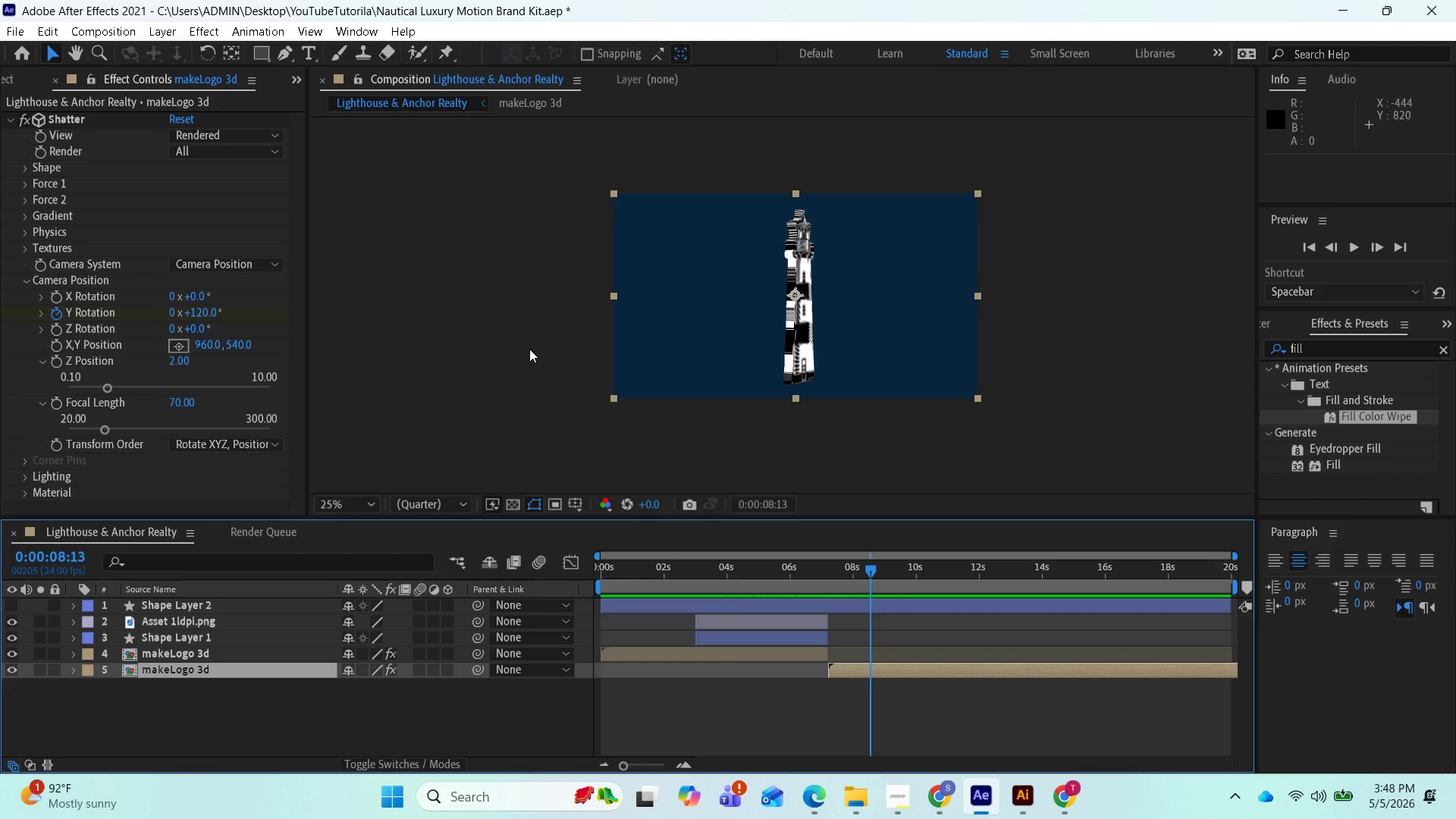 
wait(49.95)
 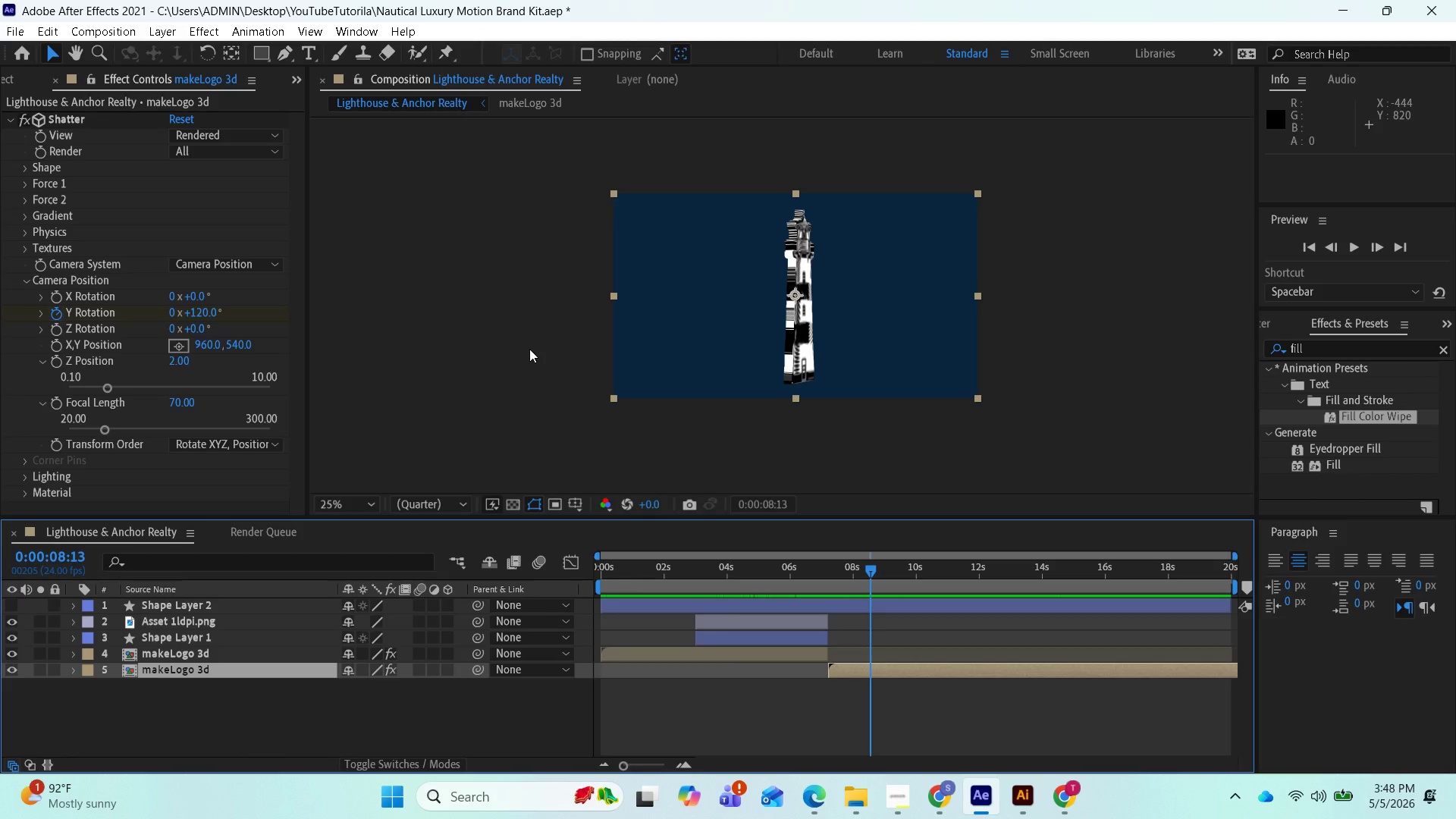 
left_click([76, 667])
 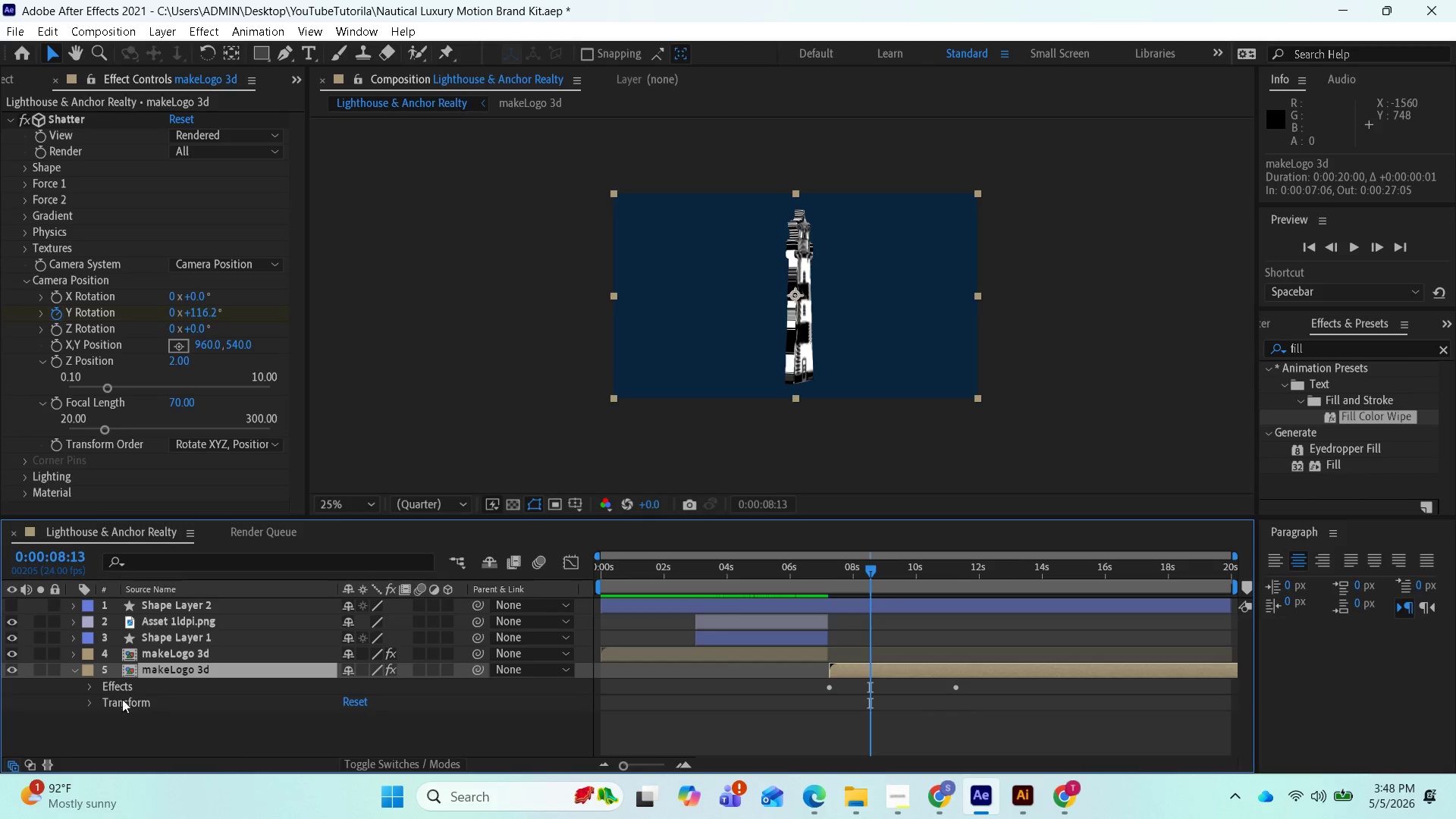 
scroll: coordinate [154, 711], scroll_direction: down, amount: 1.0
 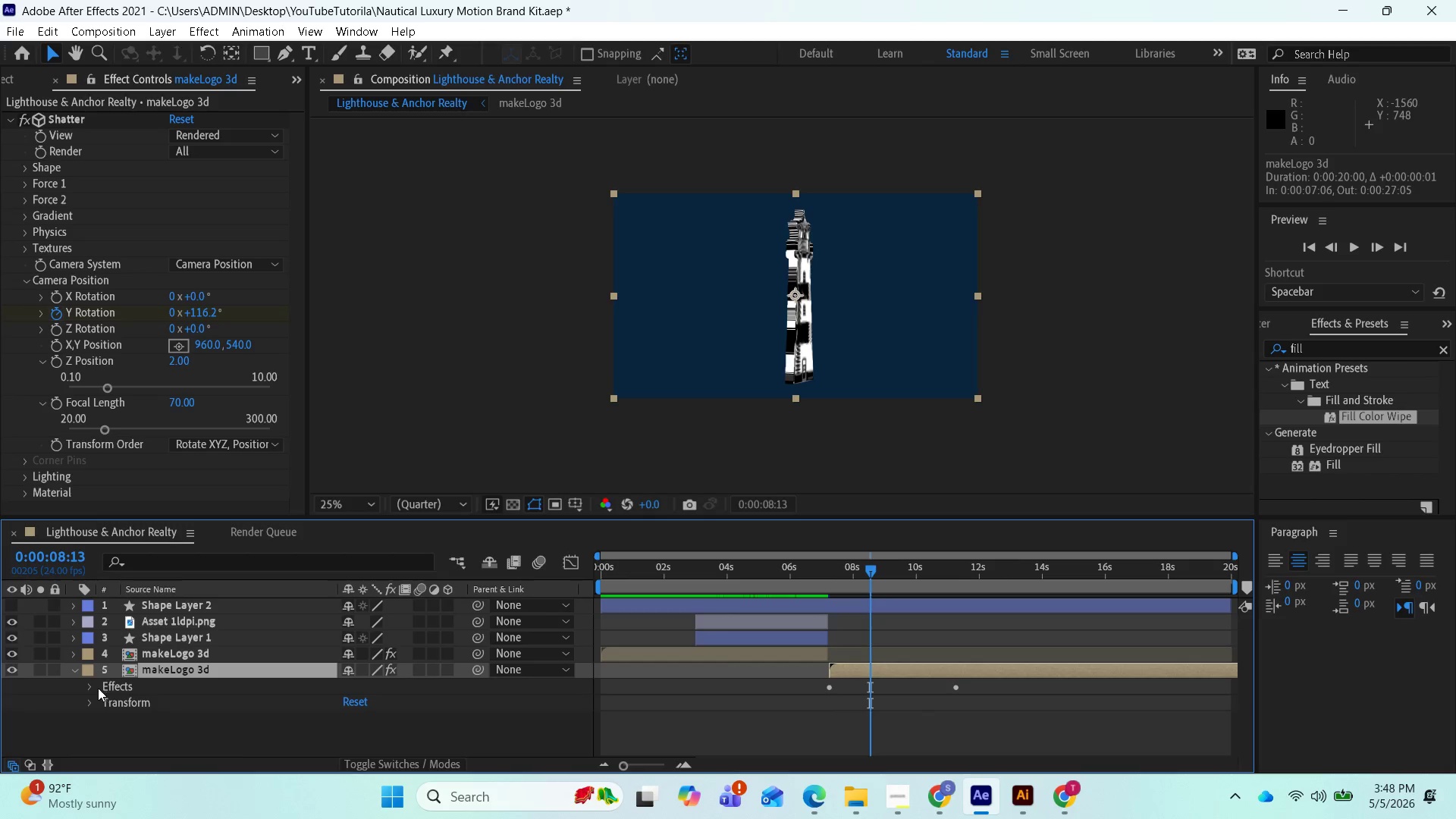 
left_click([91, 693])
 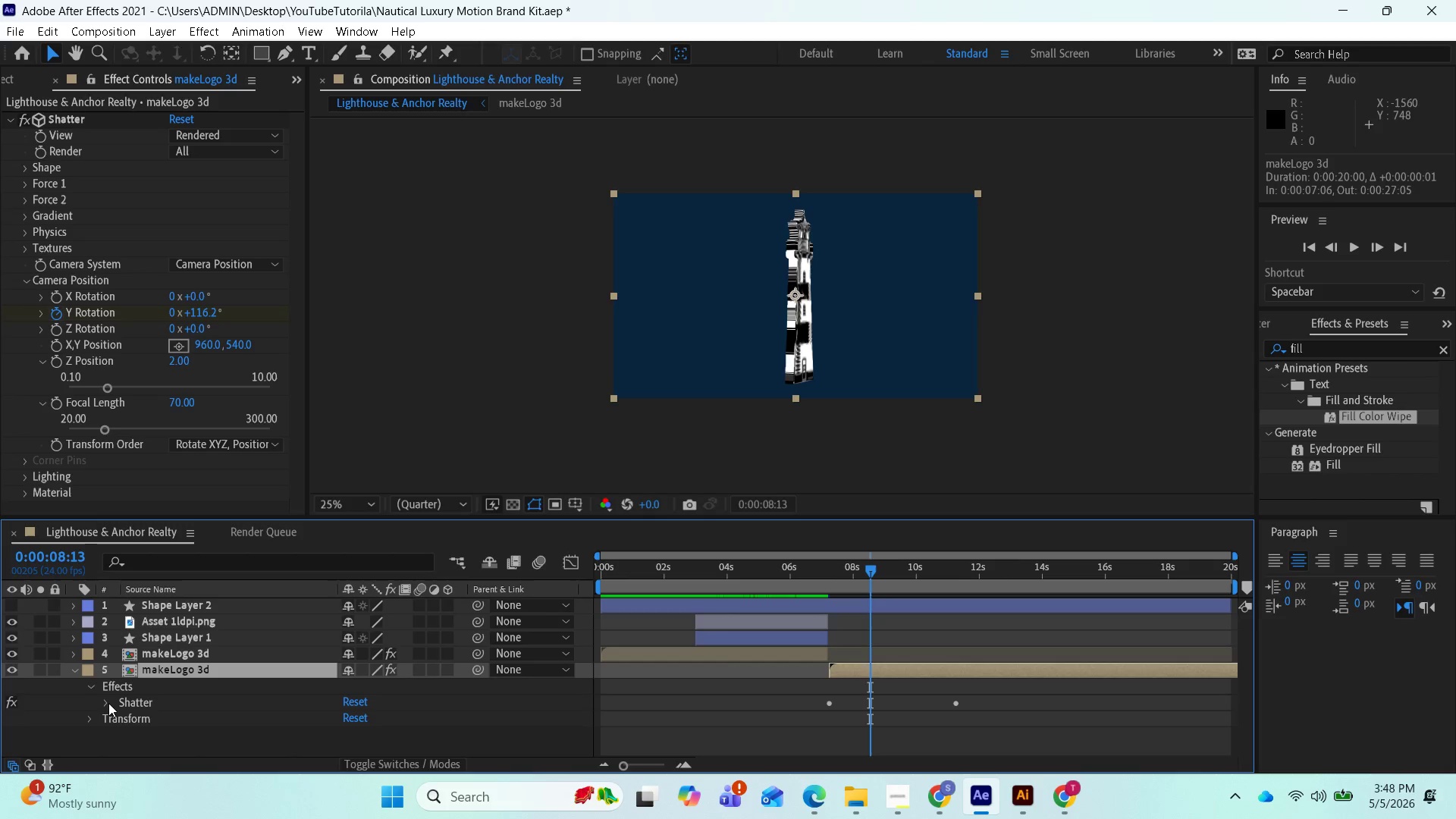 
scroll: coordinate [169, 733], scroll_direction: down, amount: 2.0
 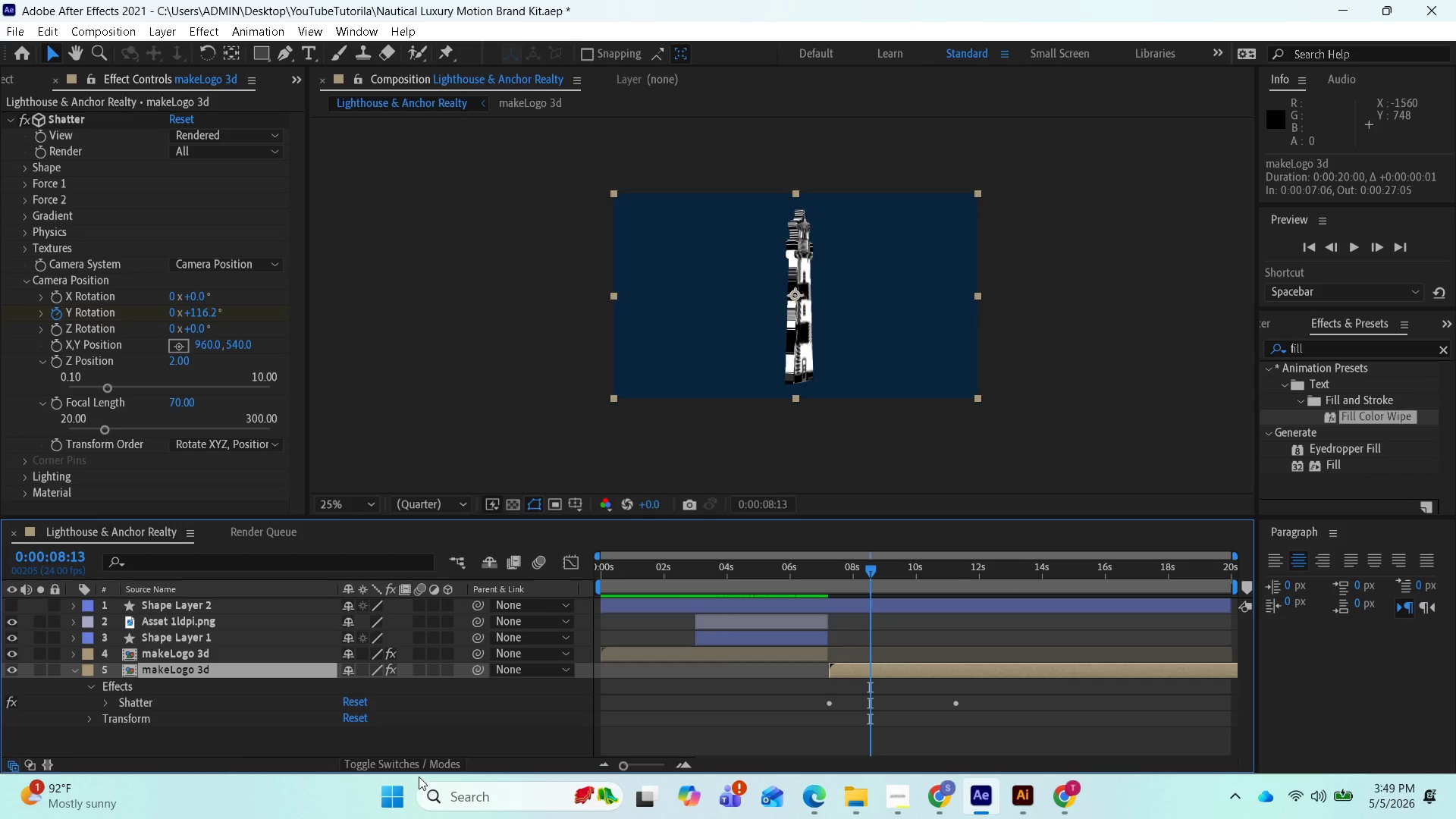 
wait(28.16)
 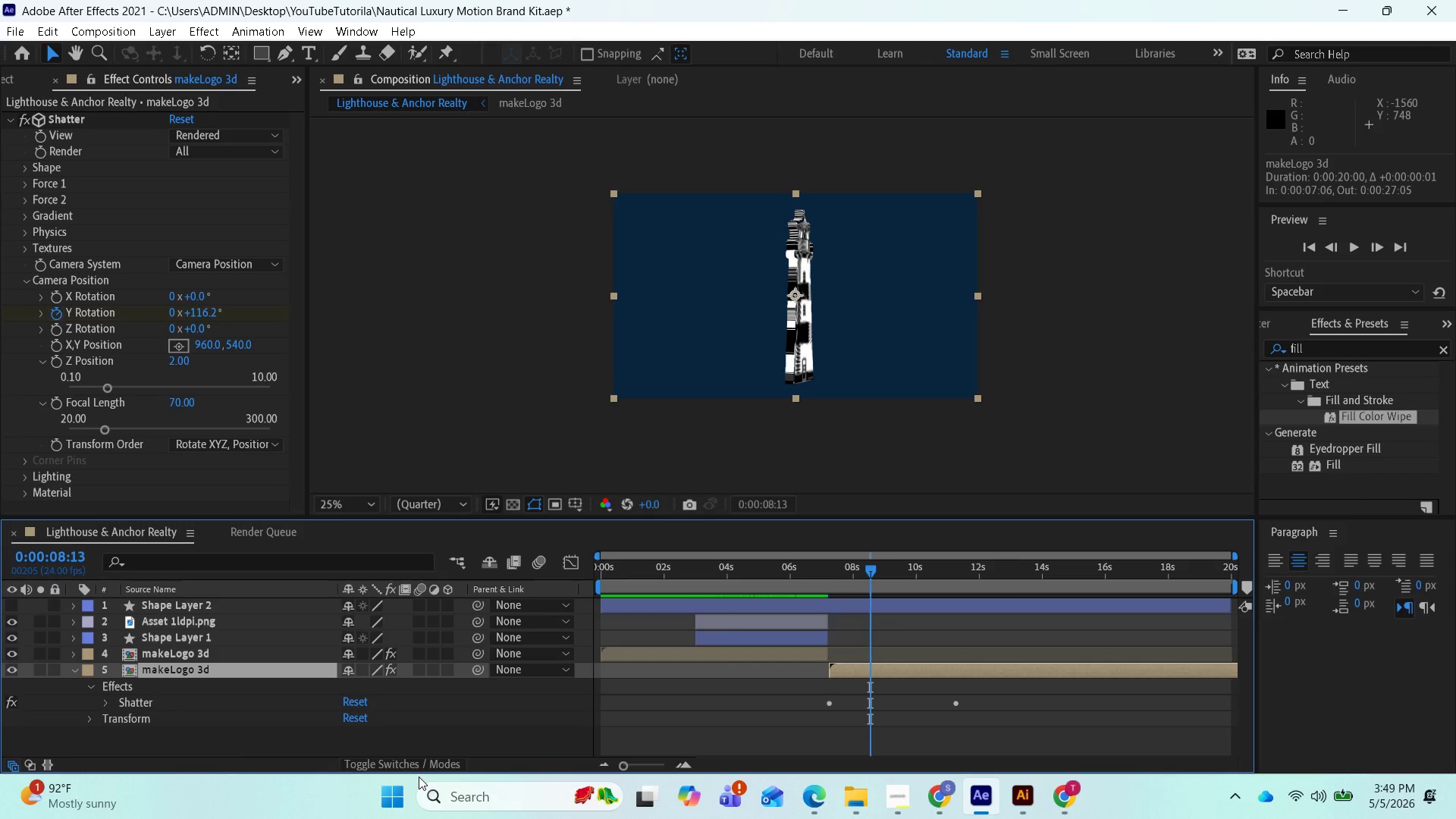 
left_click_drag(start_coordinate=[868, 573], to_coordinate=[908, 648])
 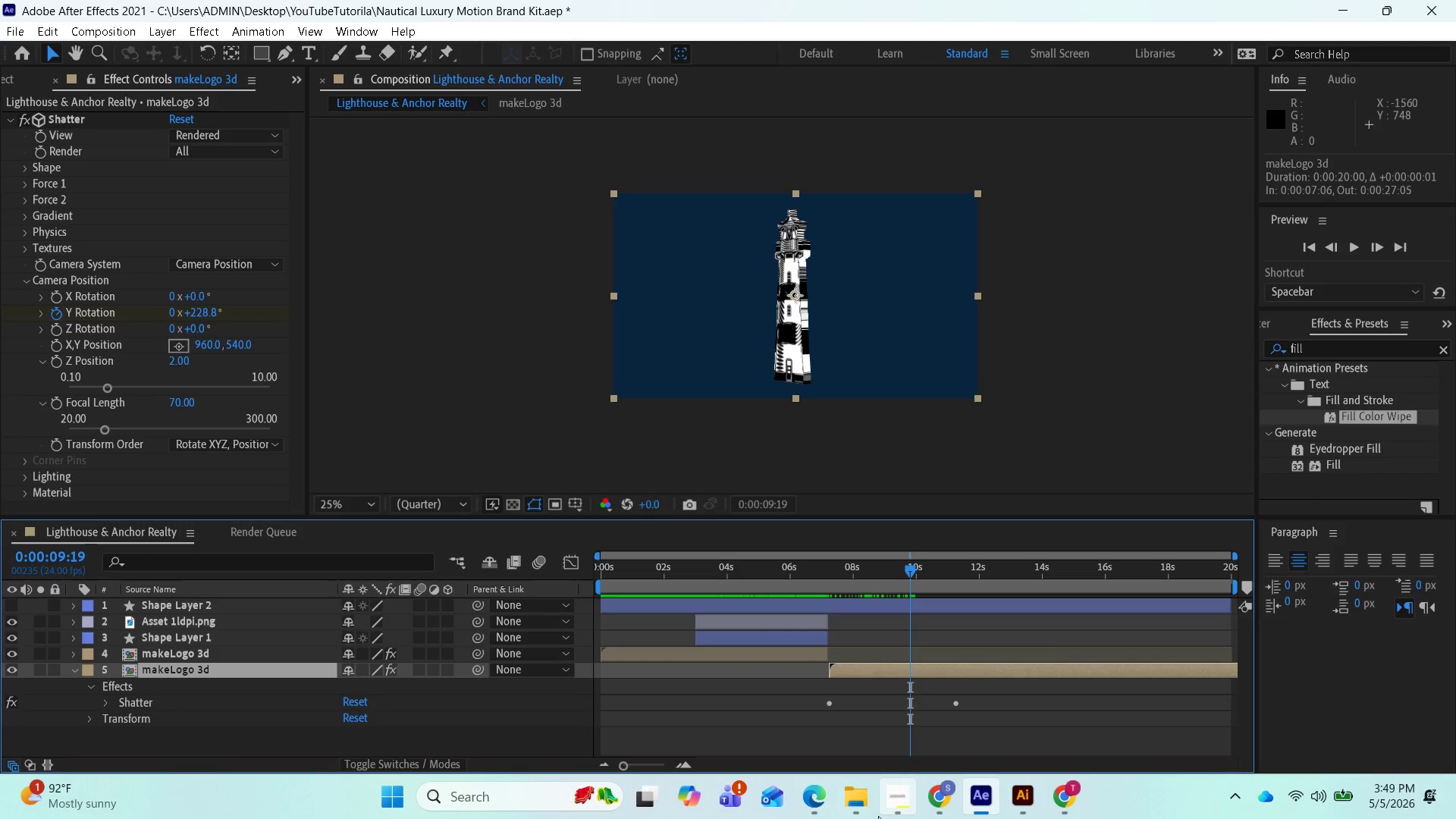 
left_click([896, 803])